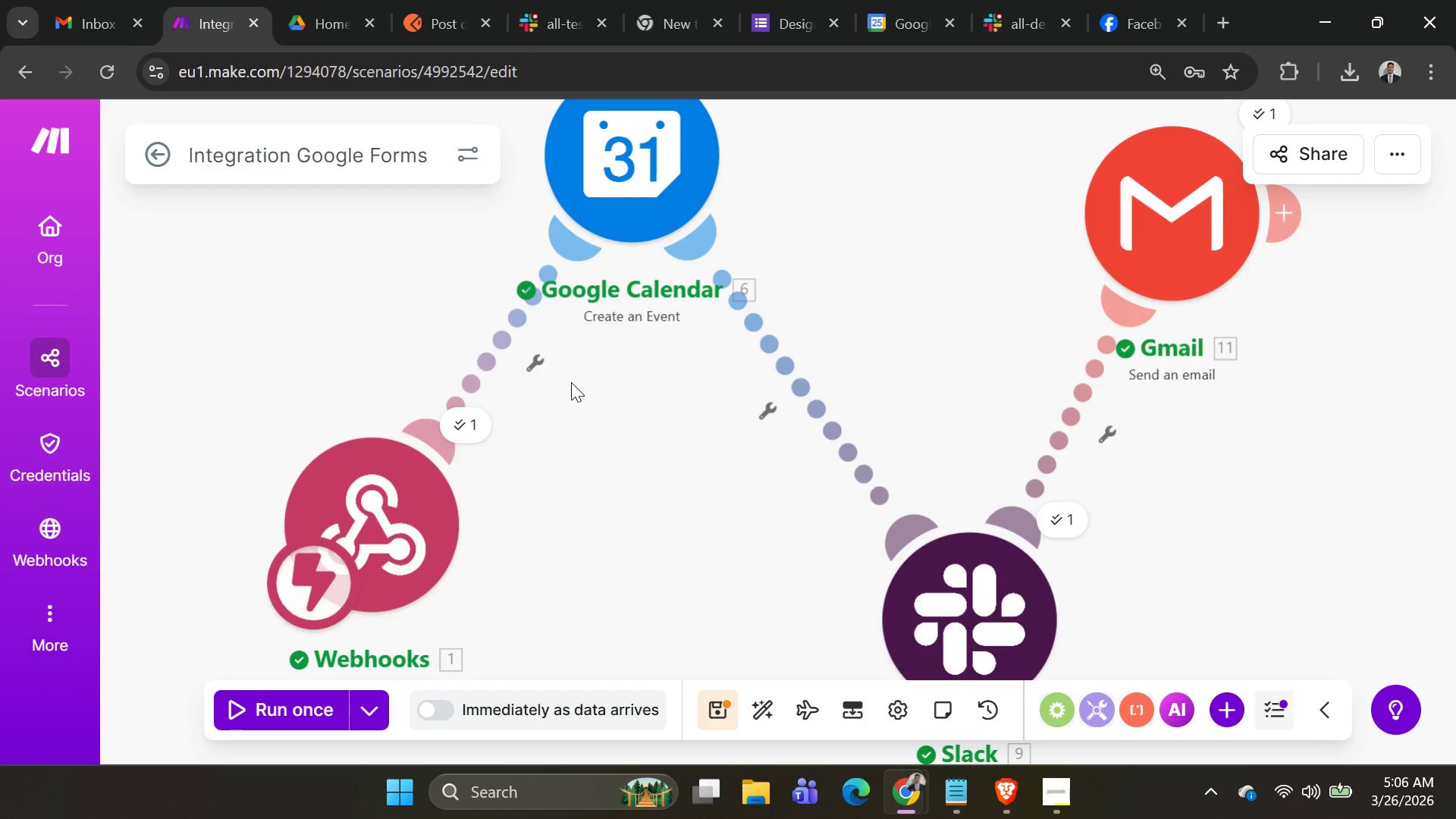 
left_click_drag(start_coordinate=[642, 403], to_coordinate=[554, 398])
 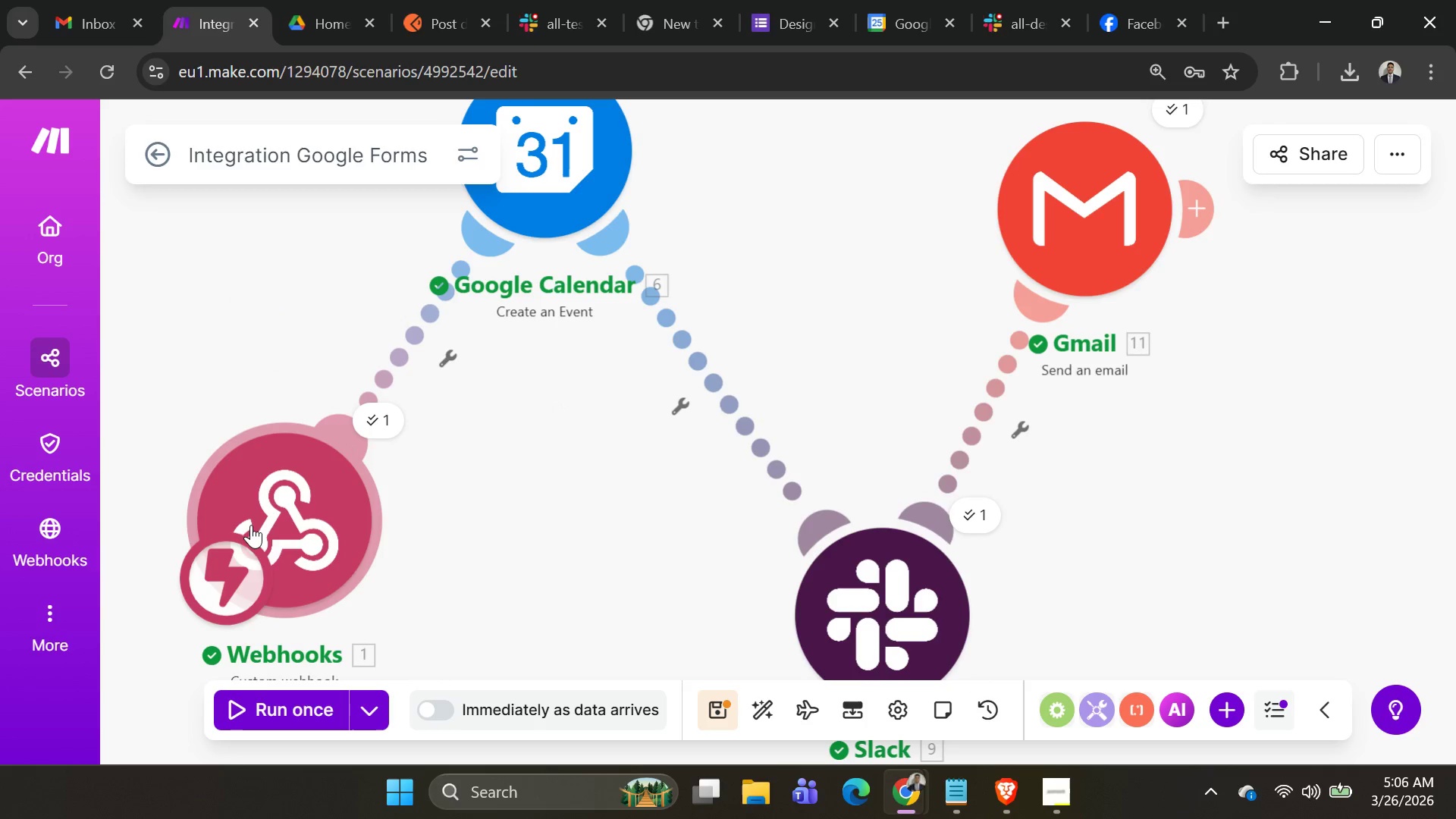 
left_click_drag(start_coordinate=[249, 526], to_coordinate=[258, 379])
 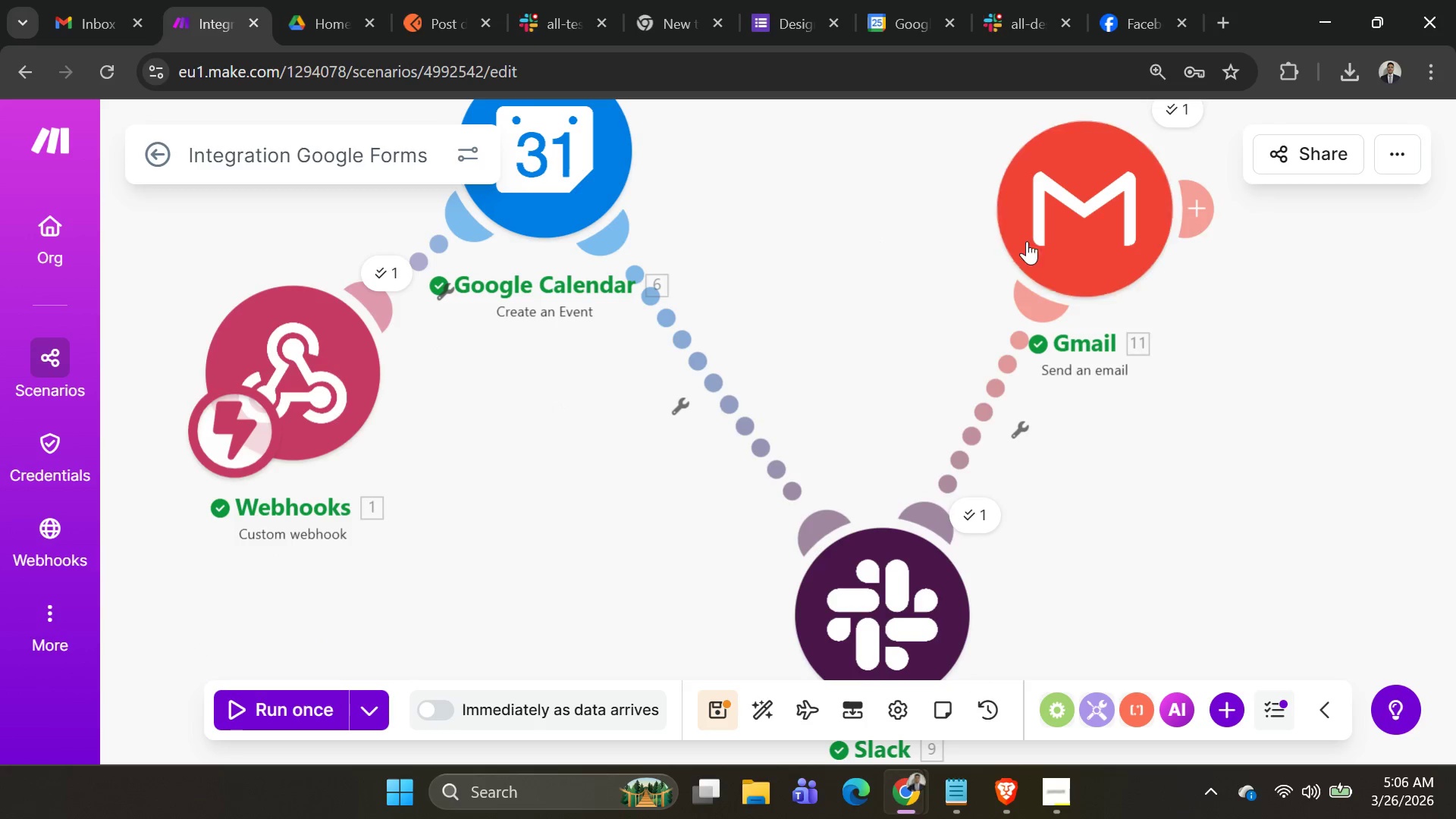 
left_click_drag(start_coordinate=[1028, 246], to_coordinate=[1040, 373])
 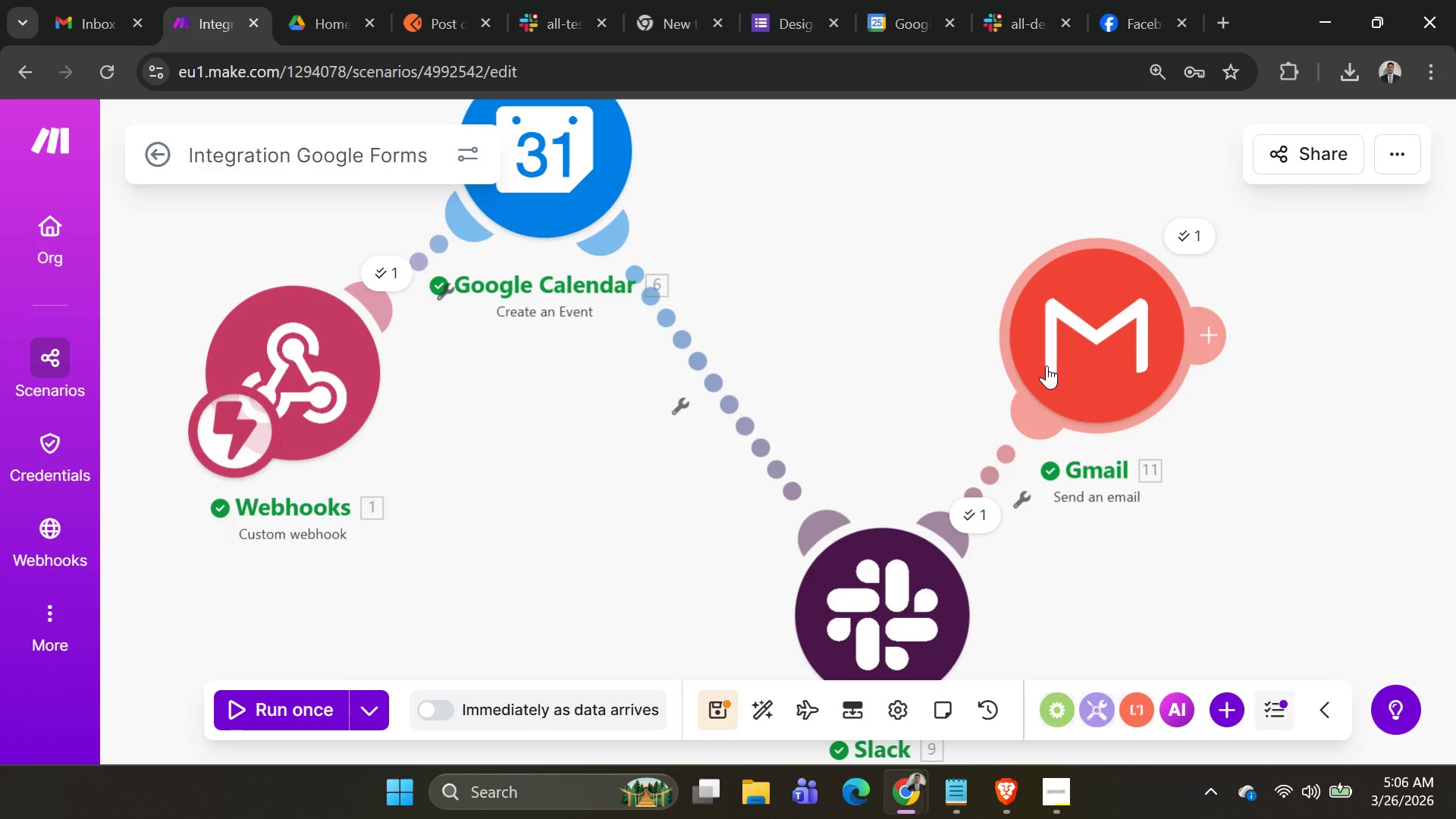 
wait(9.17)
 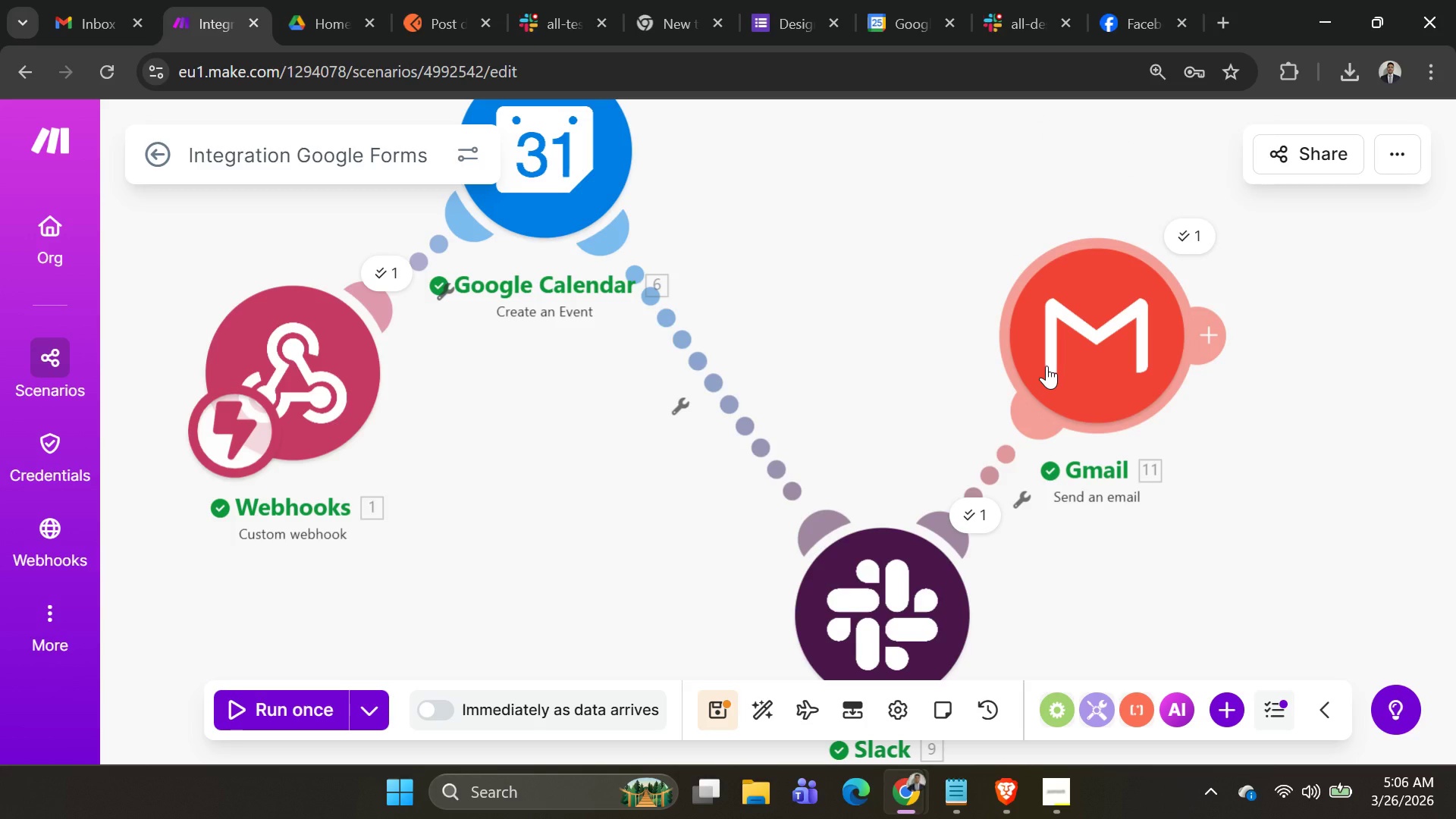 
scroll: coordinate [784, 337], scroll_direction: down, amount: 5.0
 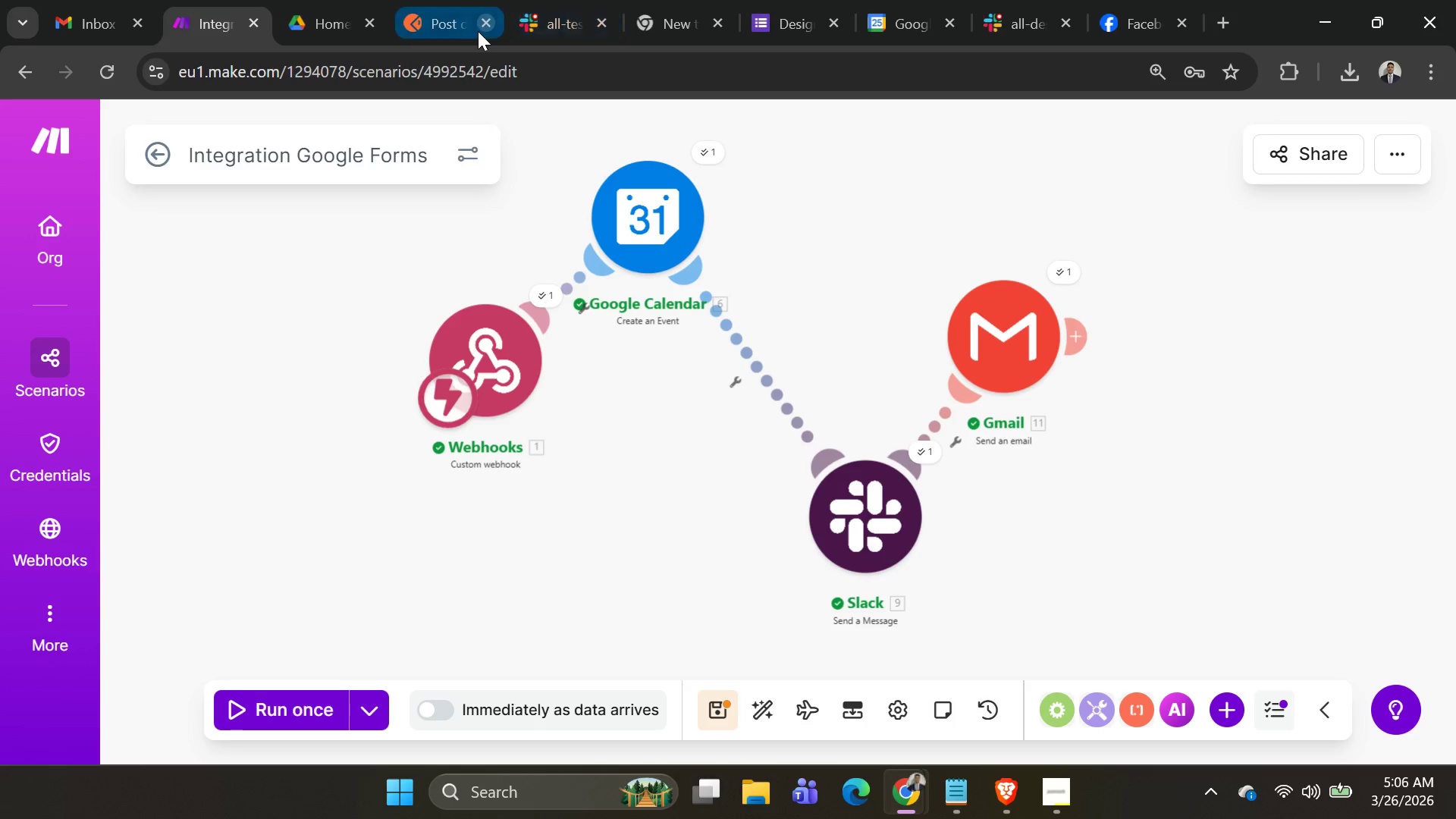 
left_click([427, 26])
 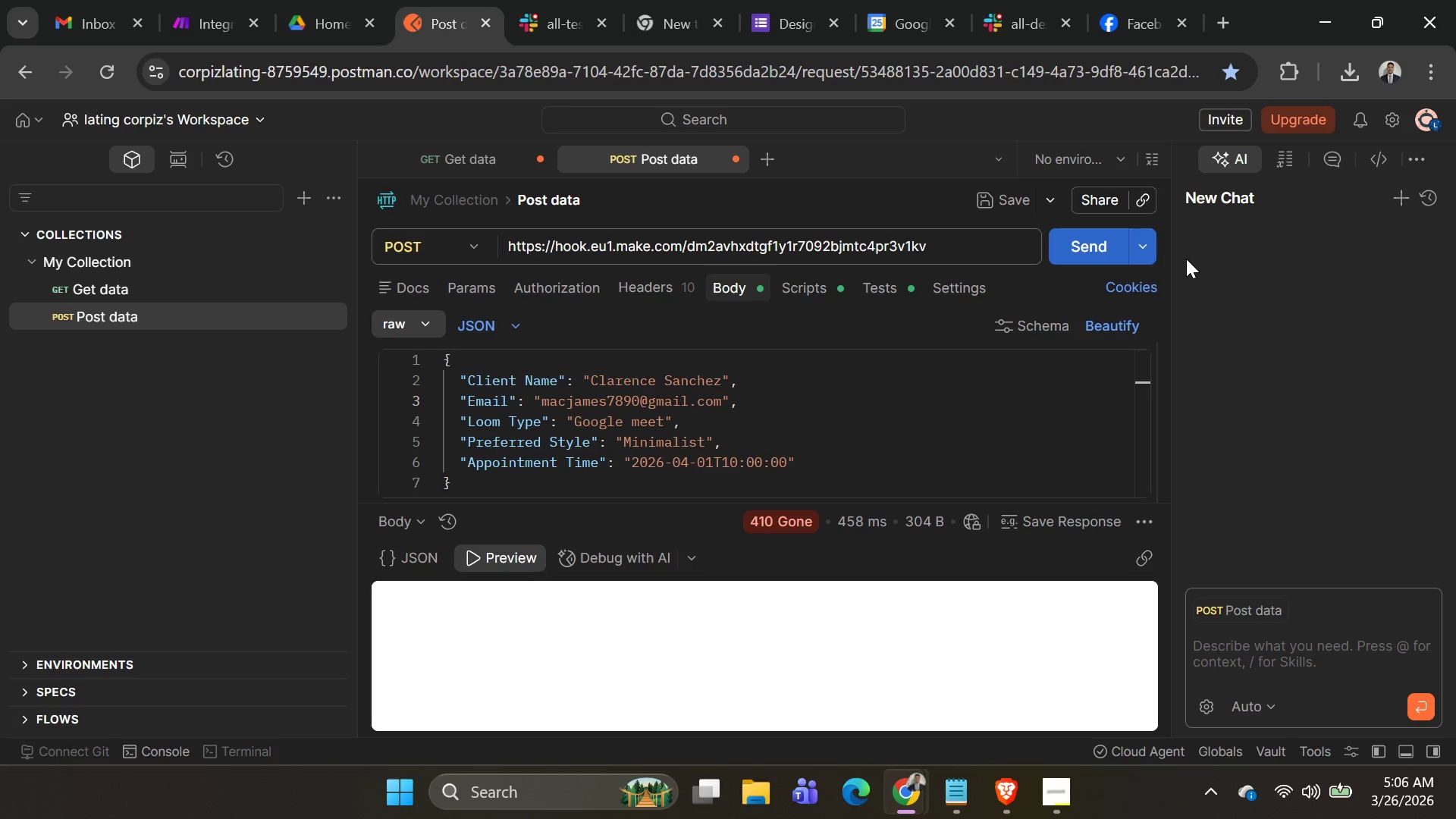 
left_click([963, 258])
 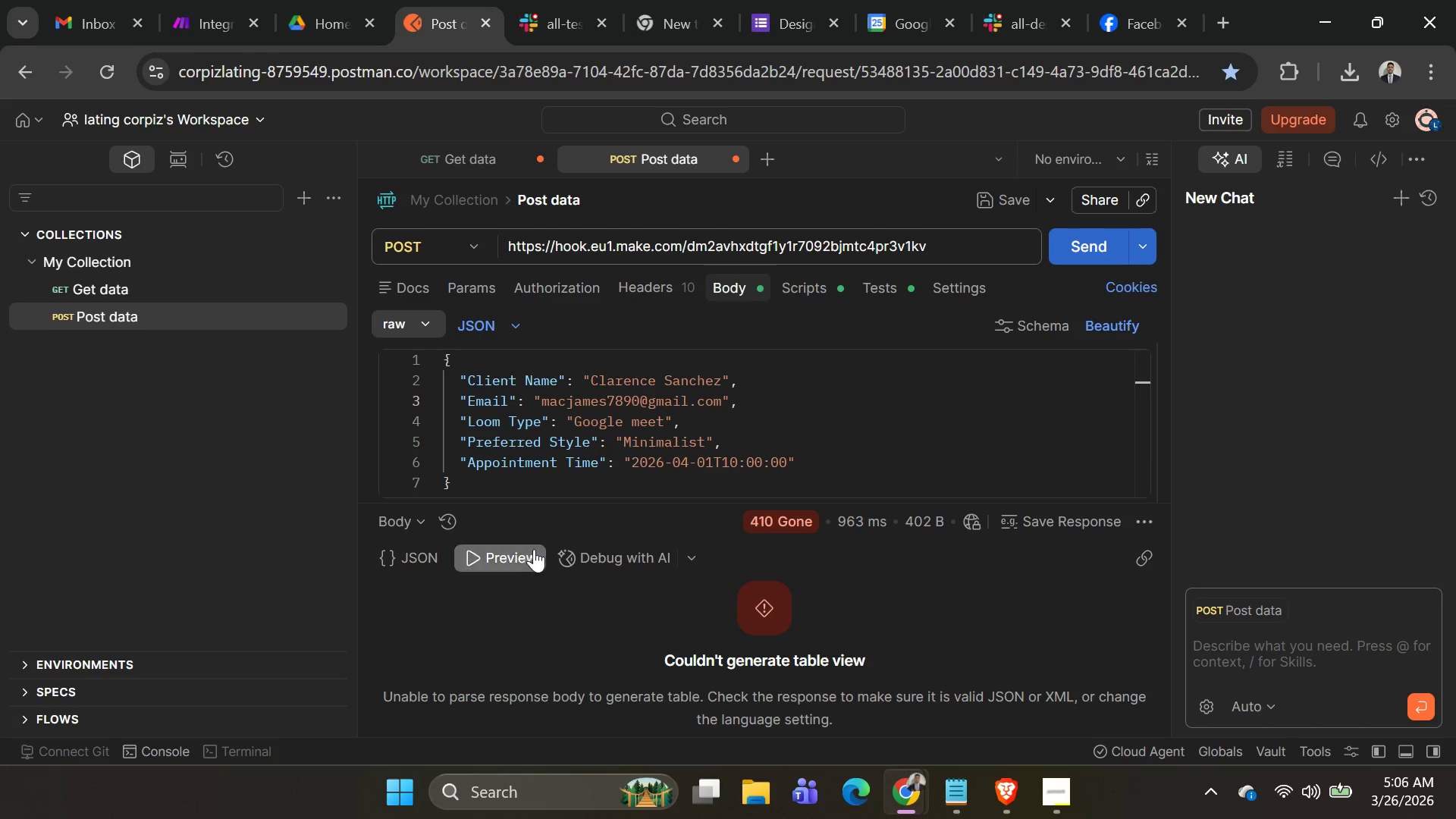 
wait(14.73)
 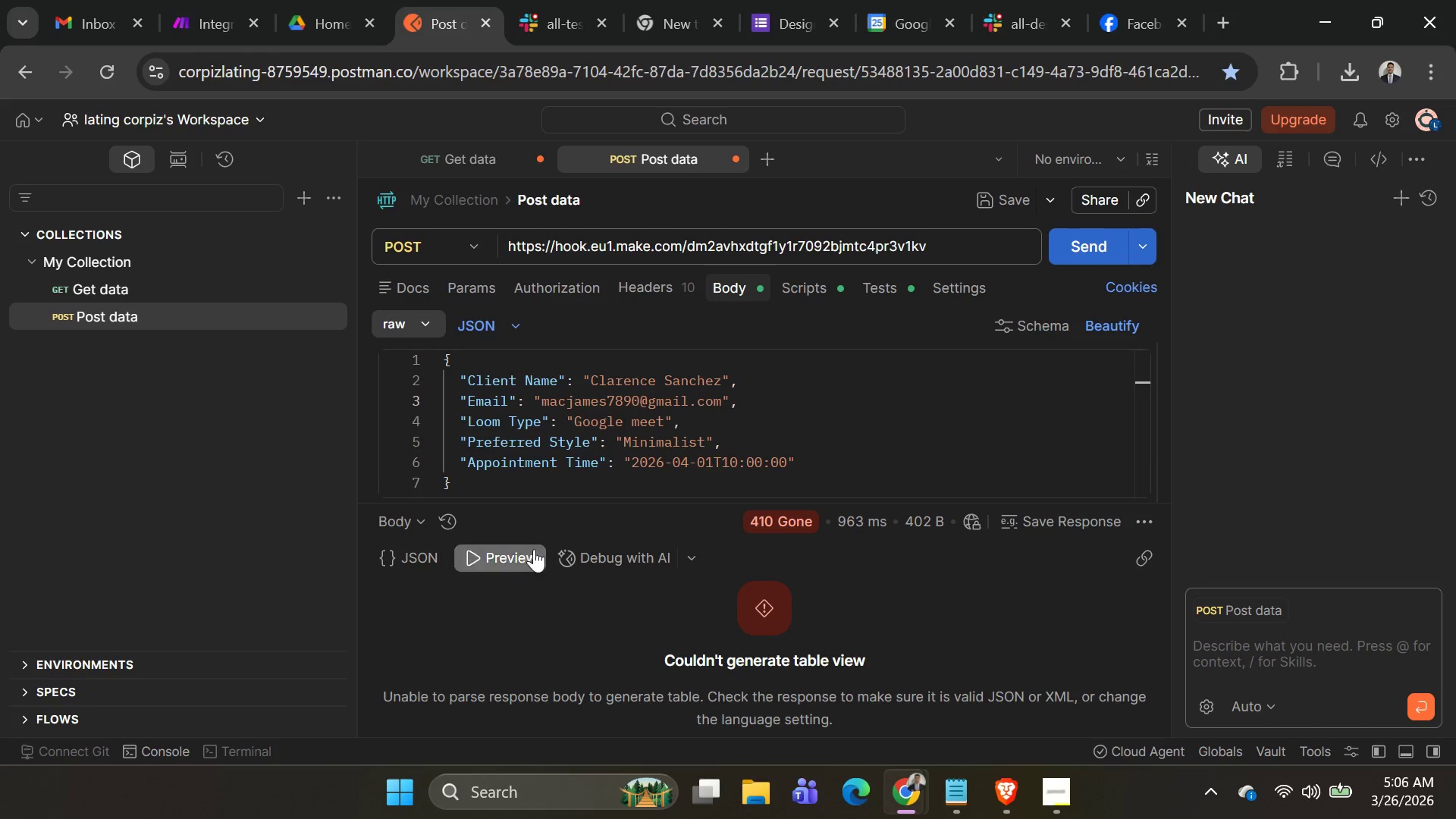 
left_click([1068, 253])
 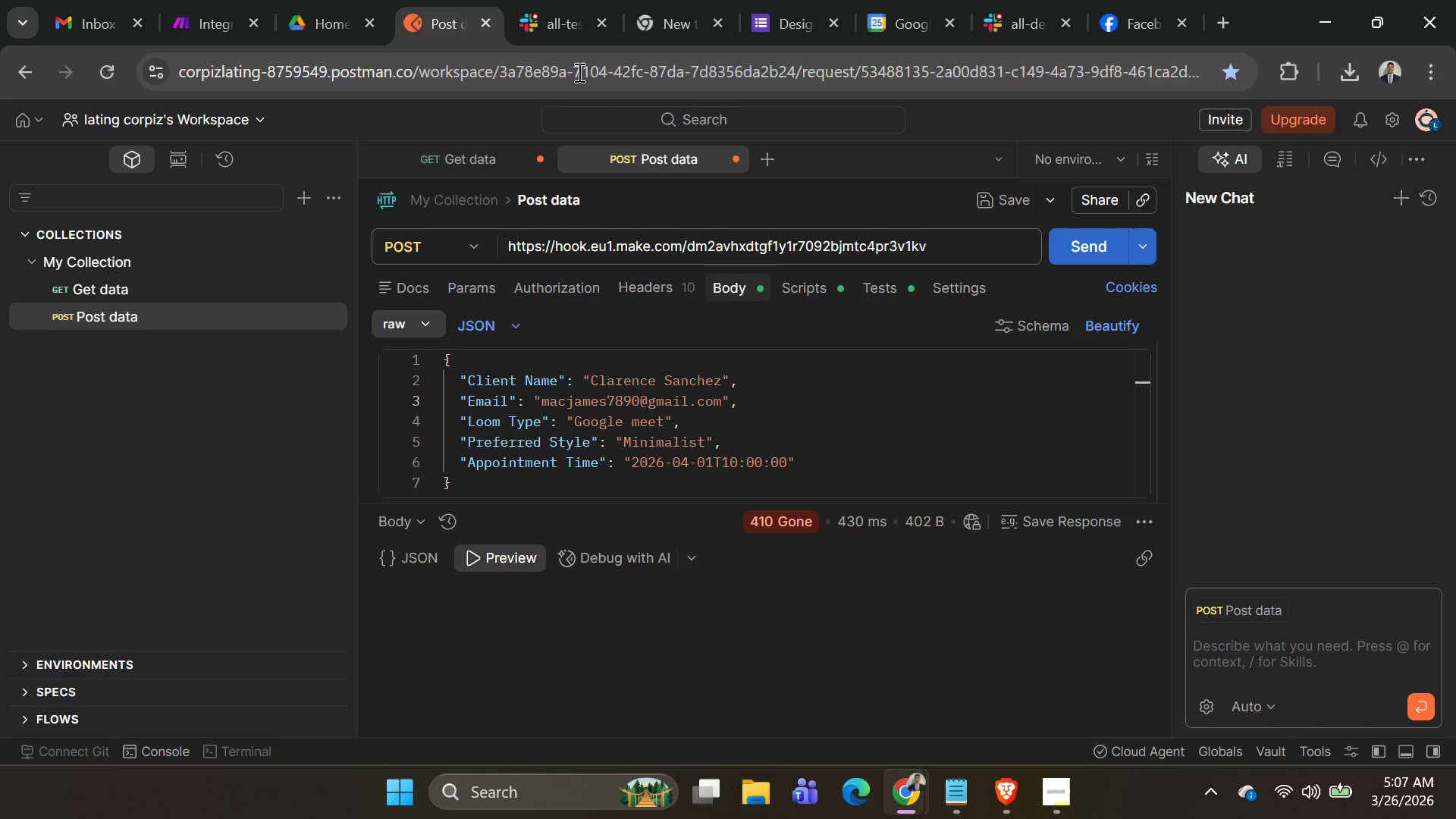 
wait(9.33)
 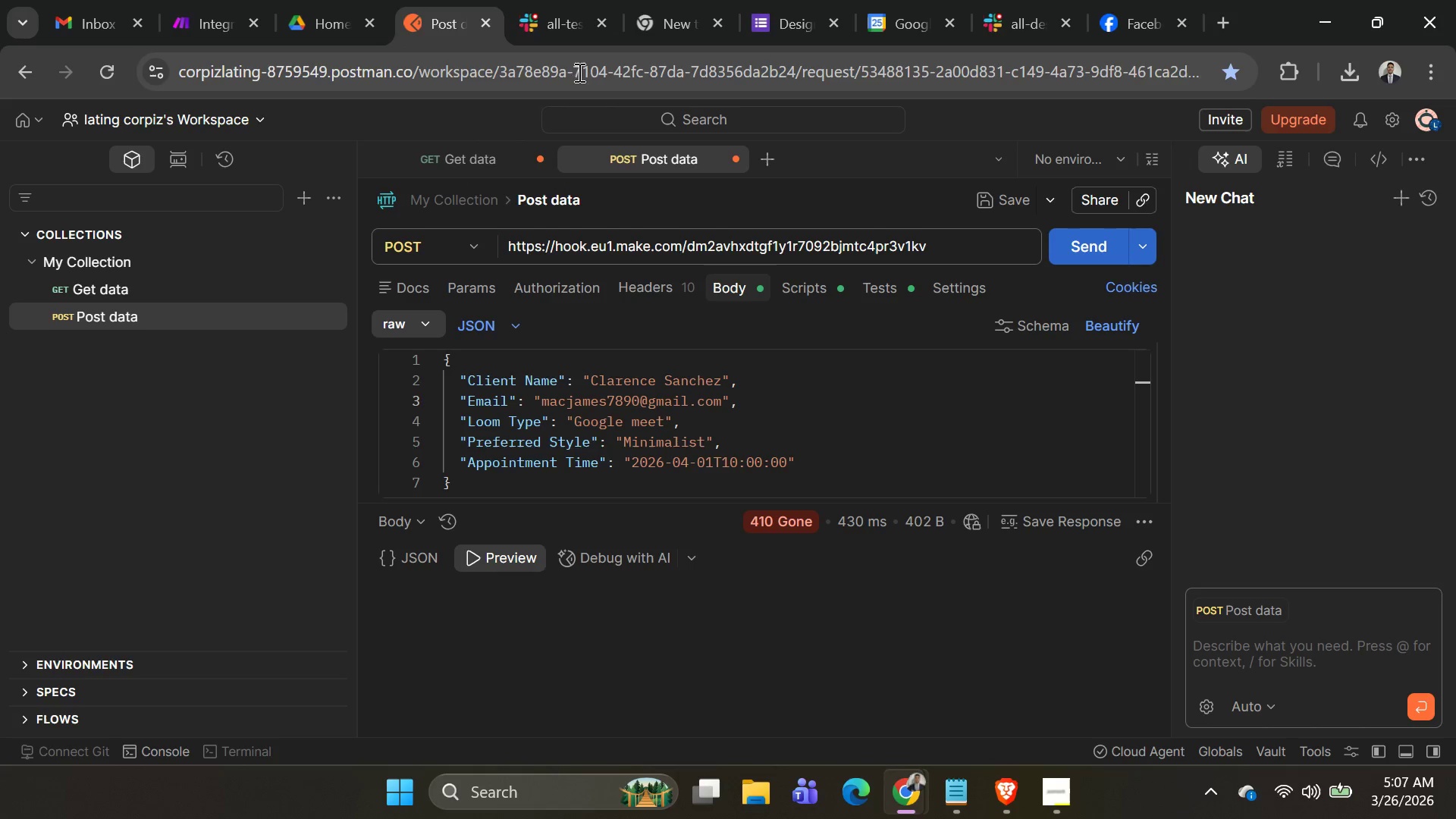 
left_click([206, 21])
 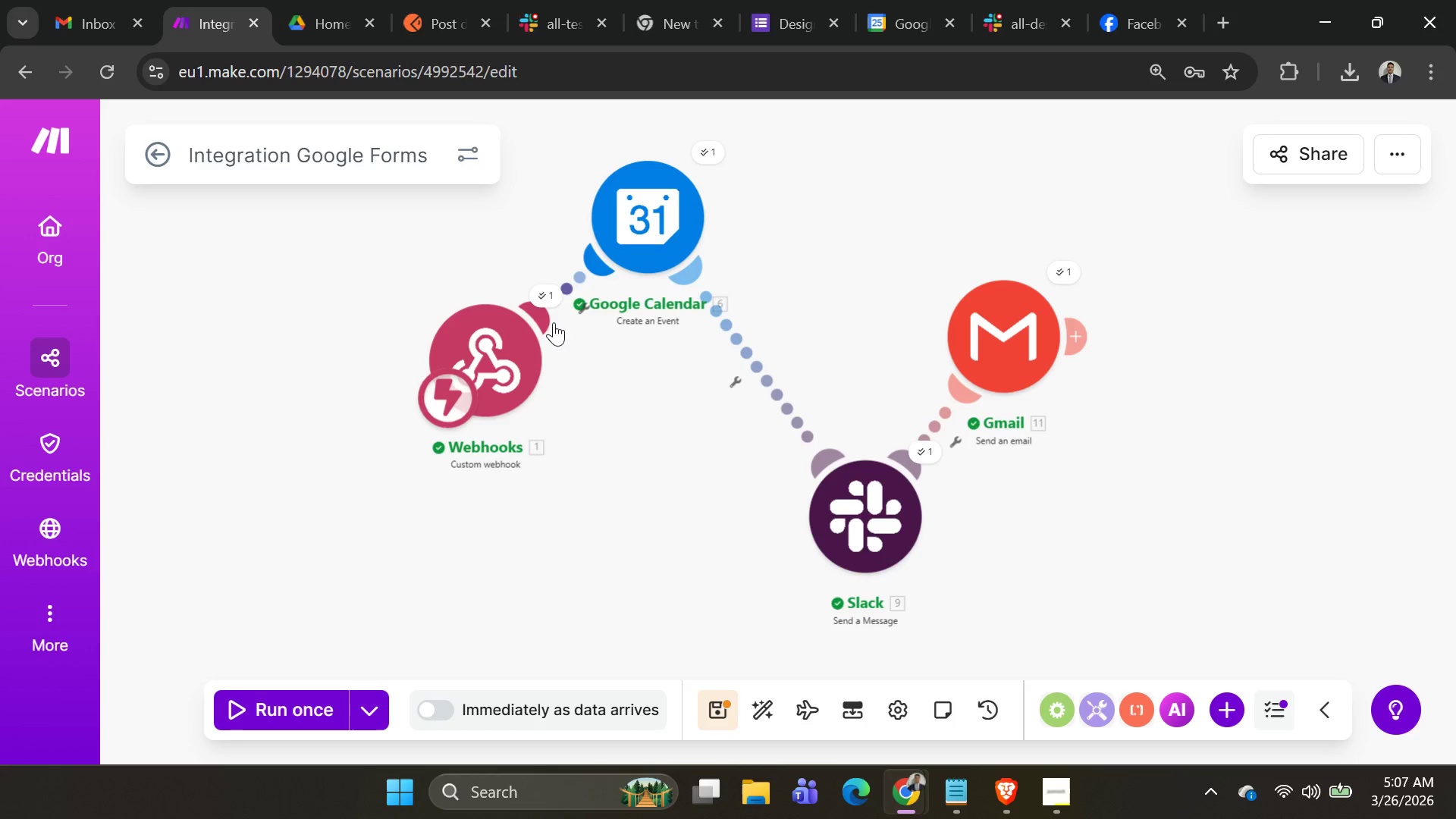 
left_click([496, 357])
 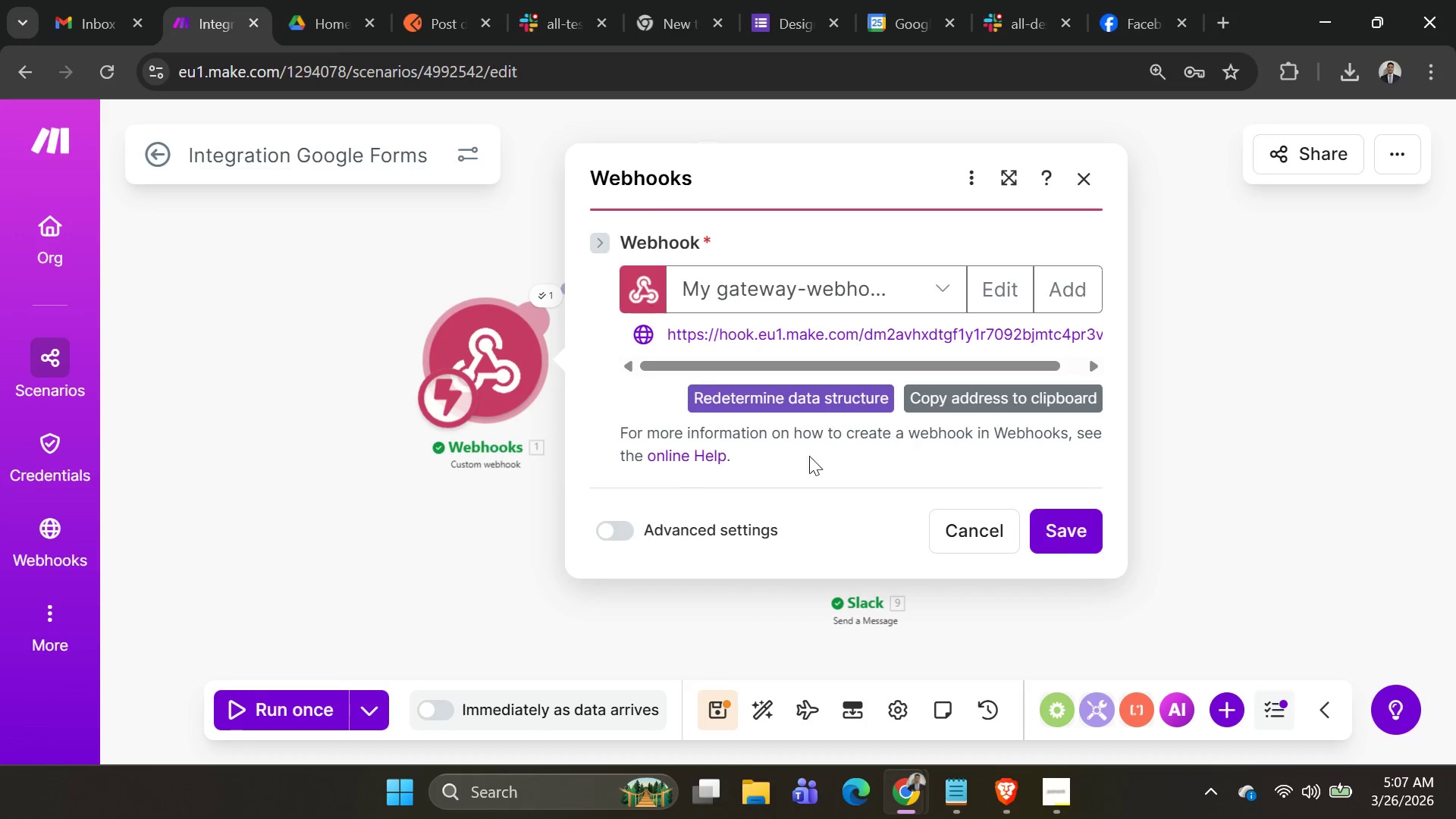 
scroll: coordinate [914, 339], scroll_direction: down, amount: 7.0
 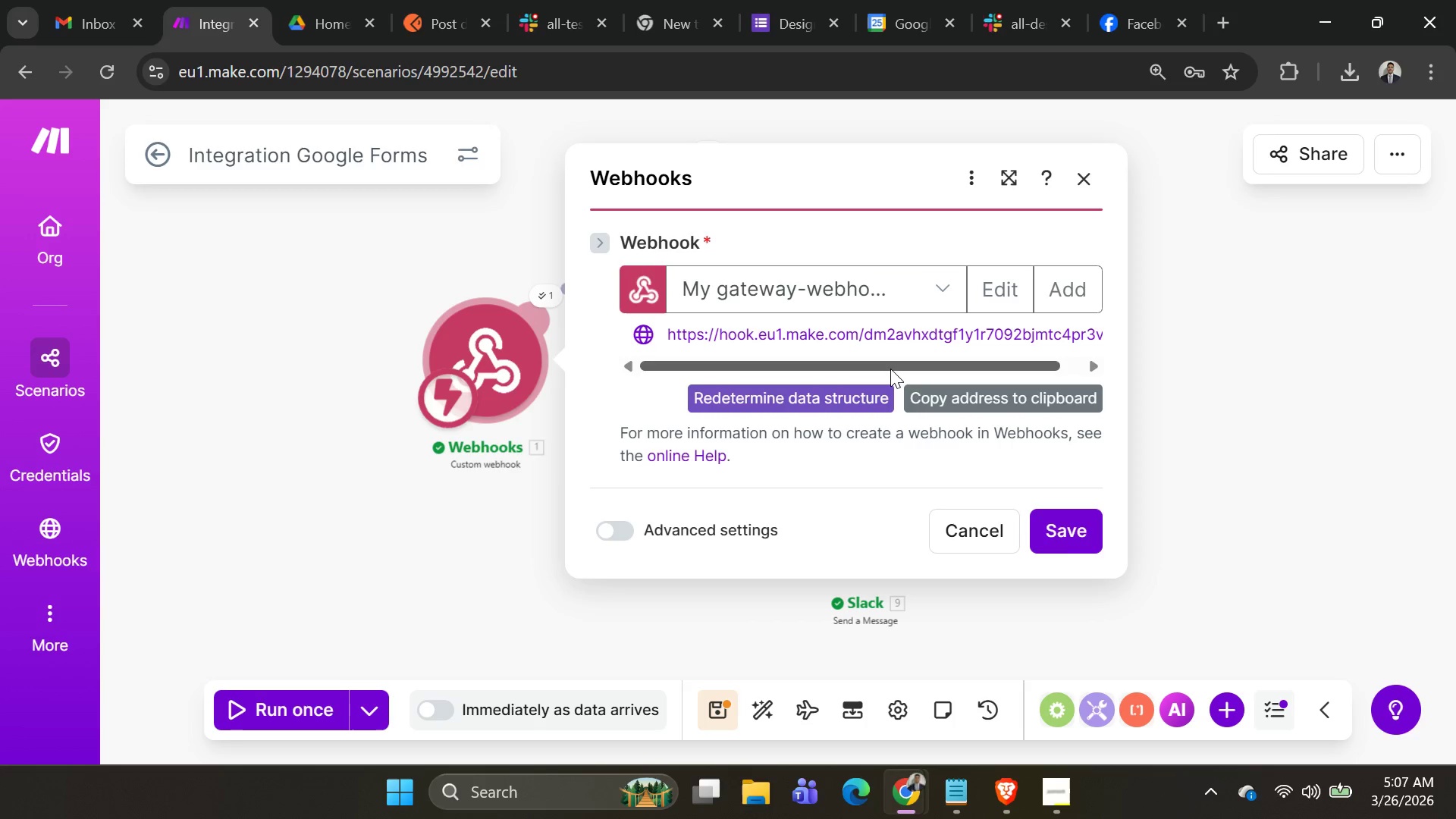 
left_click_drag(start_coordinate=[890, 369], to_coordinate=[848, 369])
 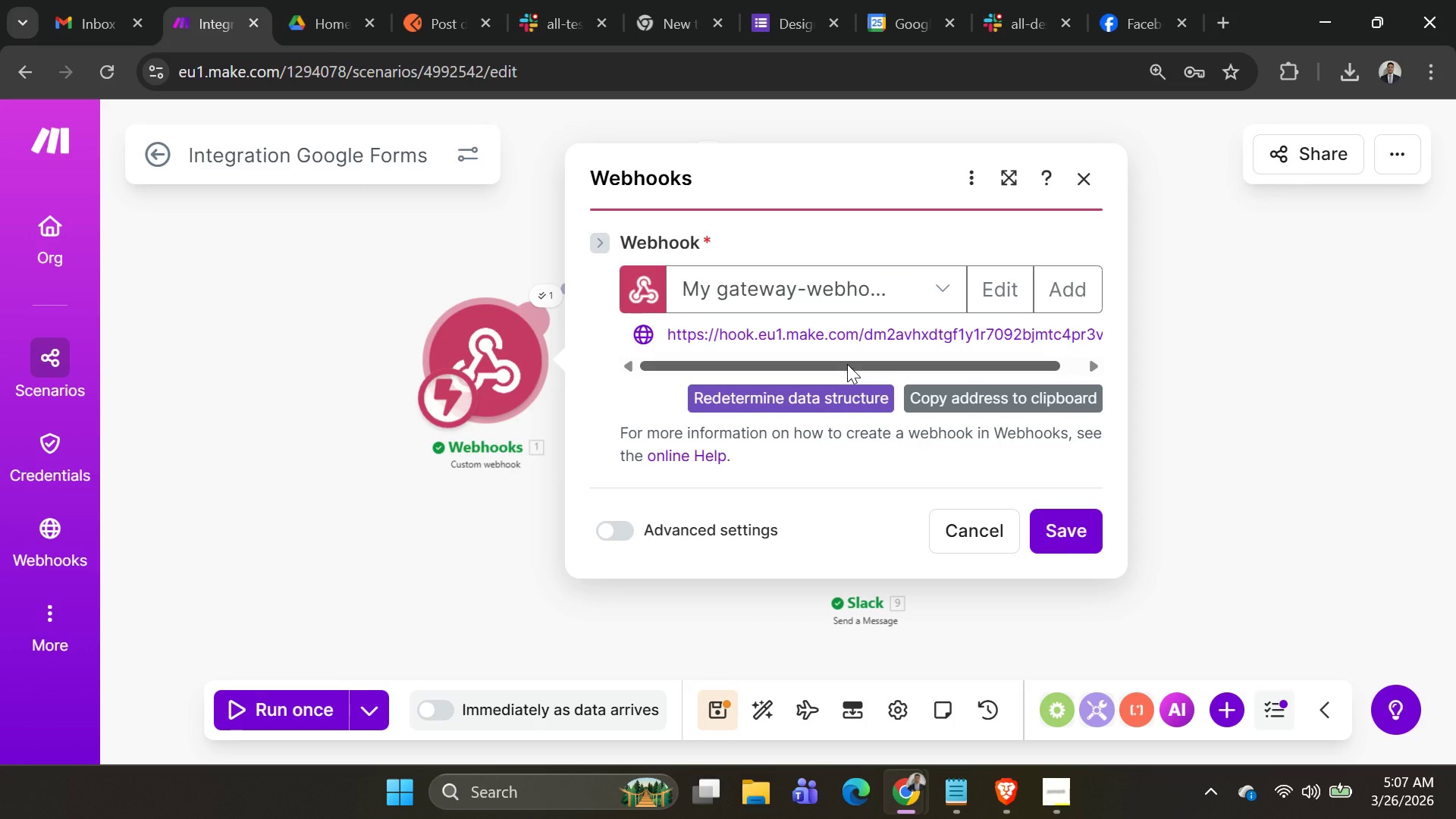 
left_click_drag(start_coordinate=[847, 364], to_coordinate=[812, 362])
 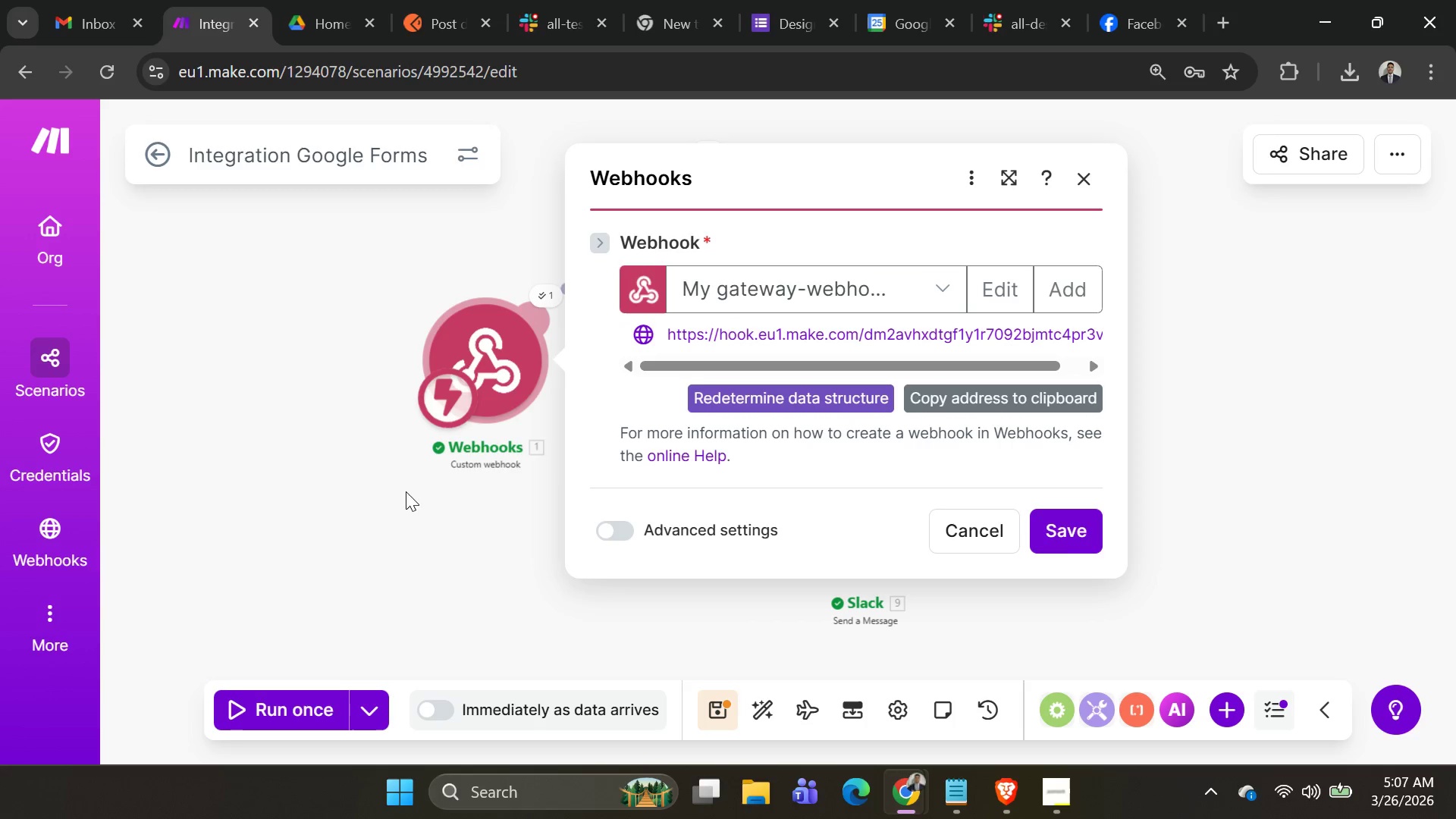 
left_click([427, 551])
 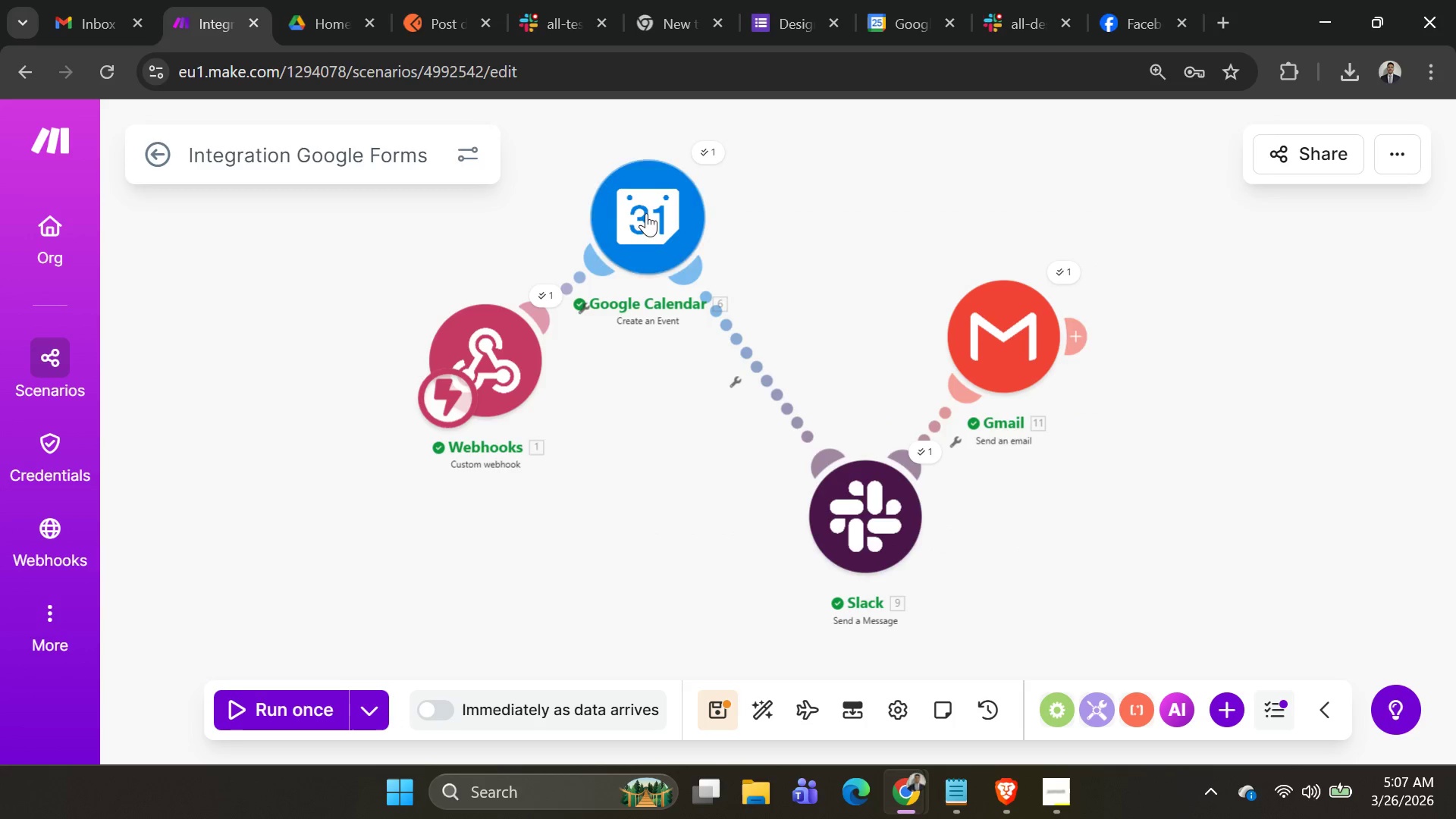 
left_click([632, 198])
 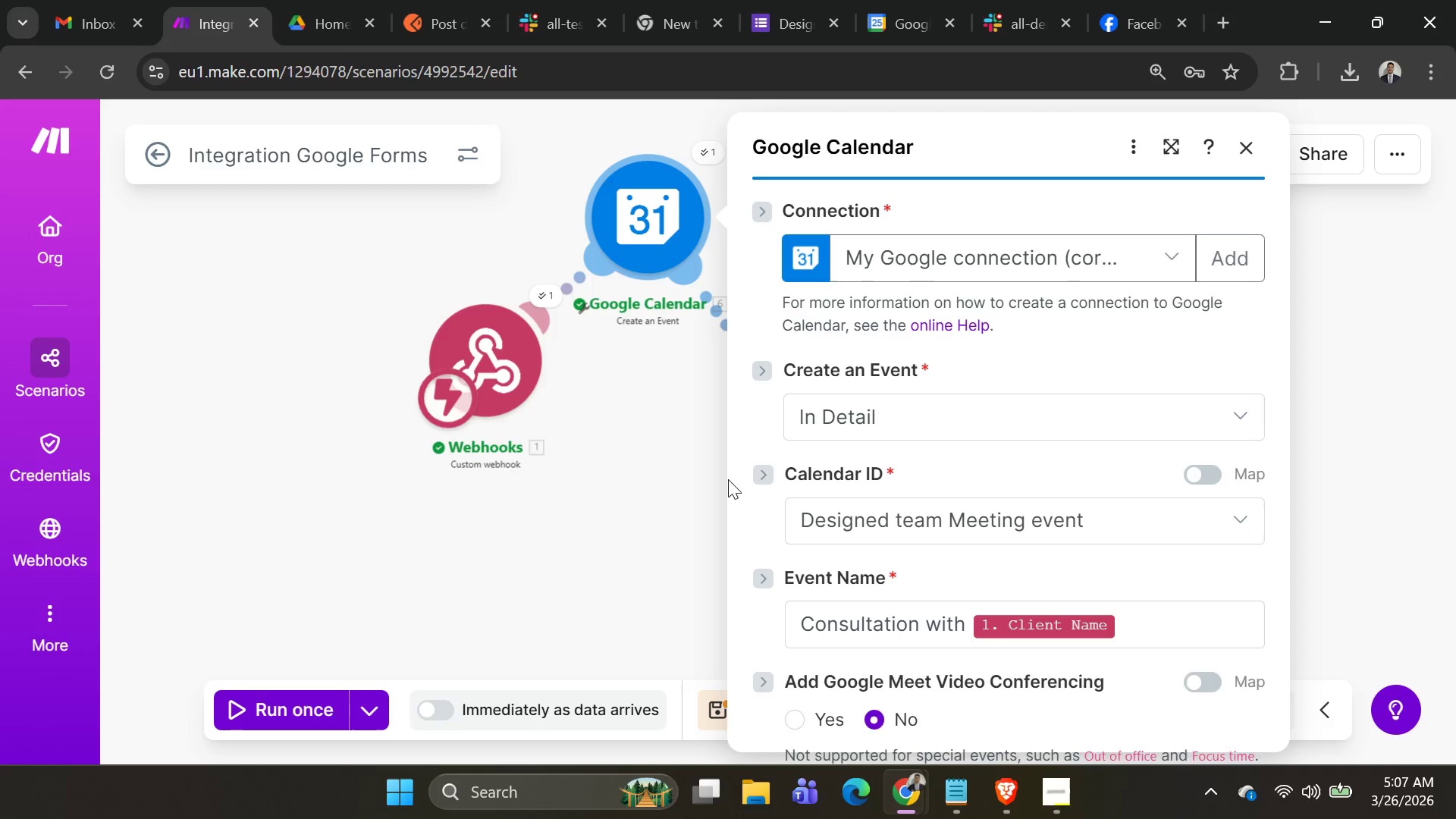 
scroll: coordinate [951, 453], scroll_direction: down, amount: 13.0
 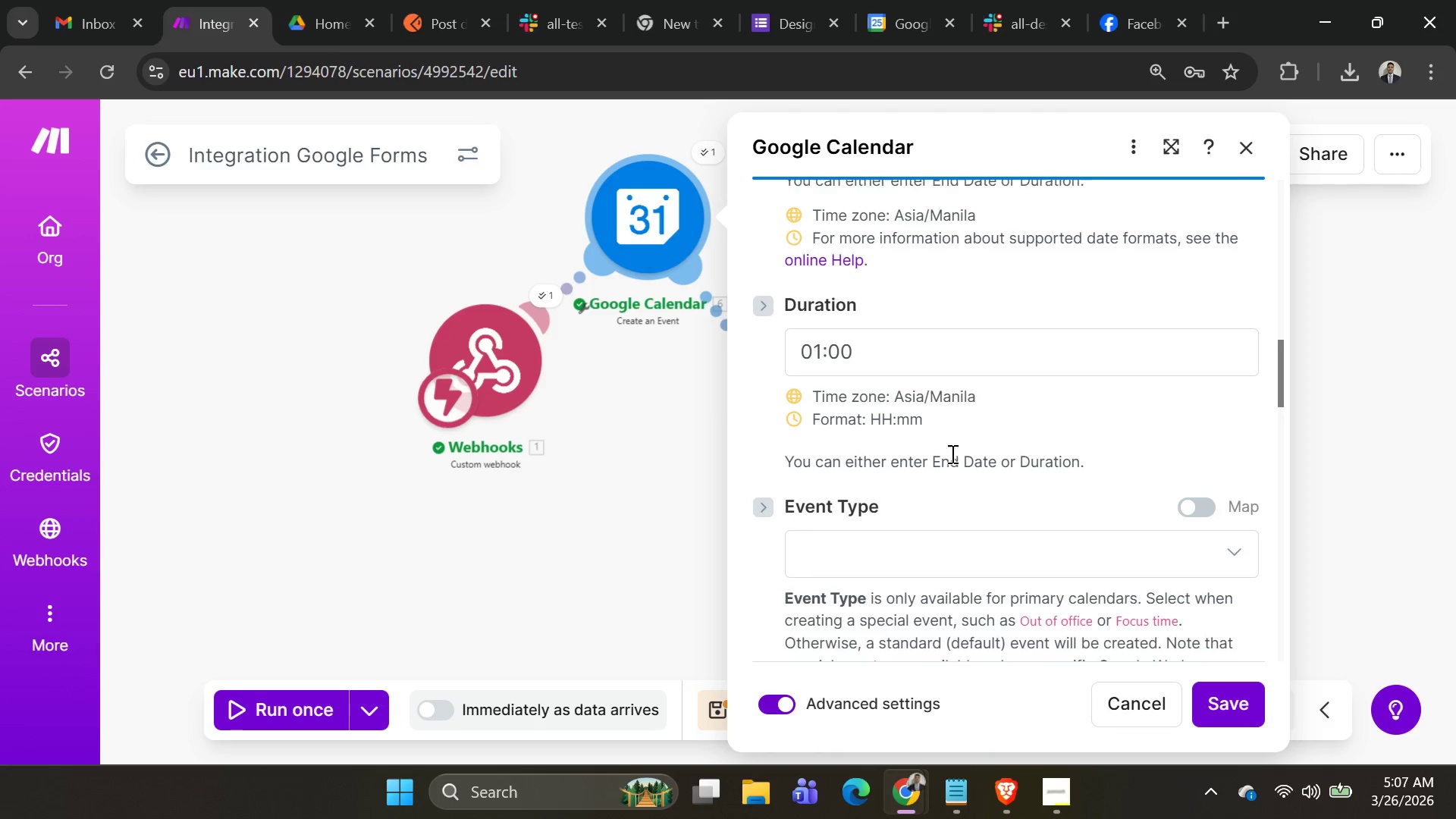 
scroll: coordinate [951, 453], scroll_direction: up, amount: 3.0
 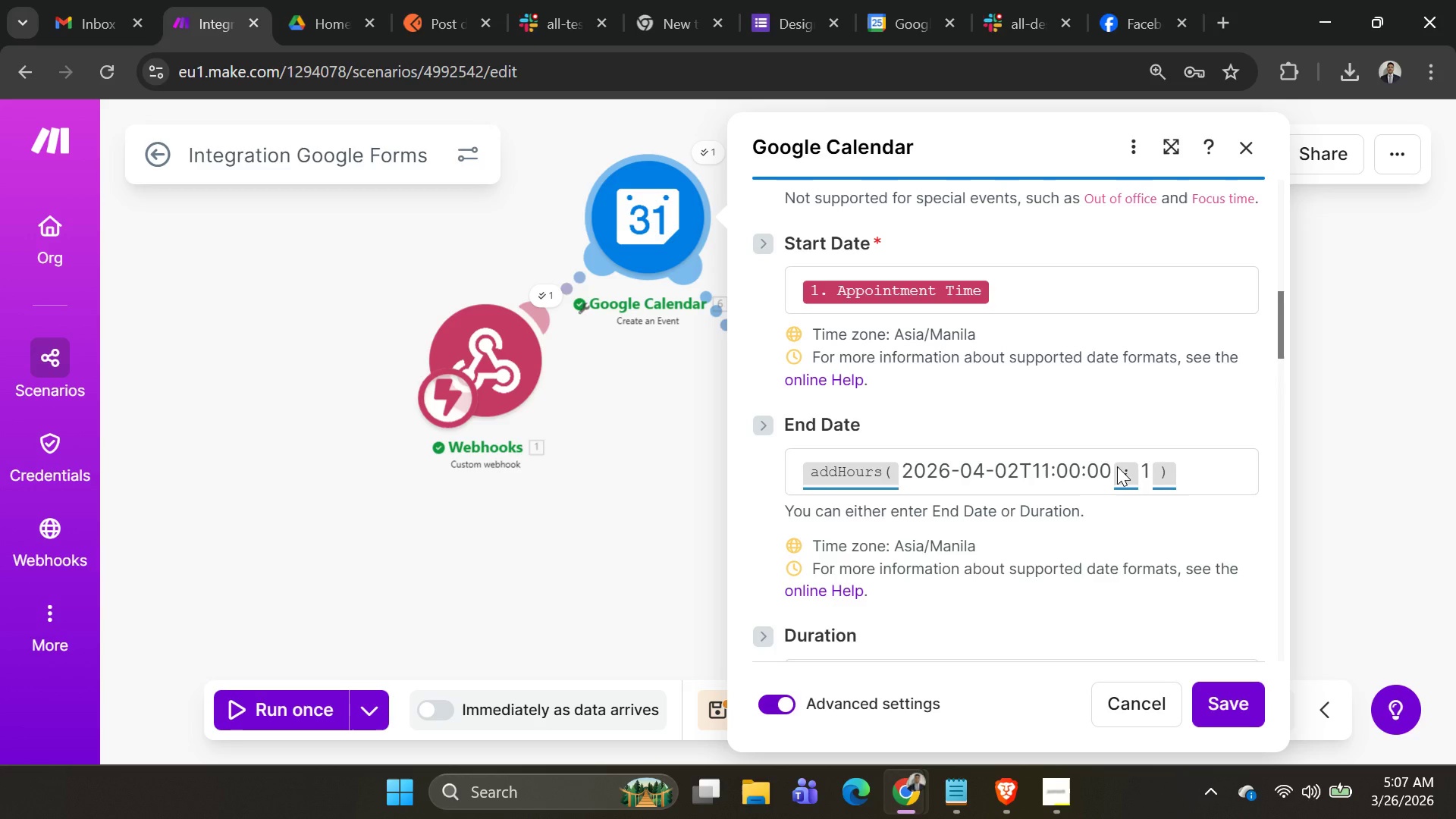 
left_click([1112, 472])
 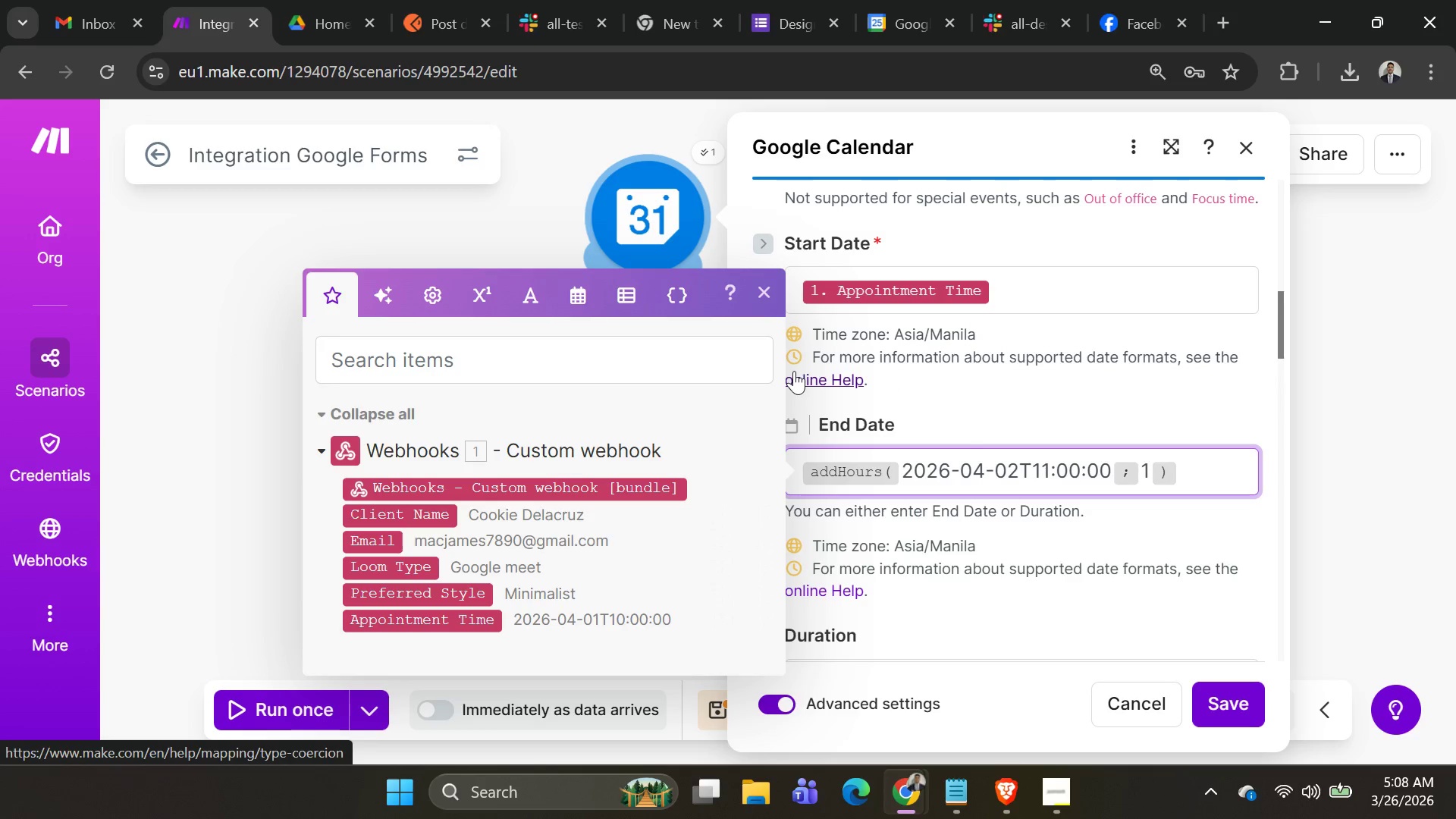 
wait(70.77)
 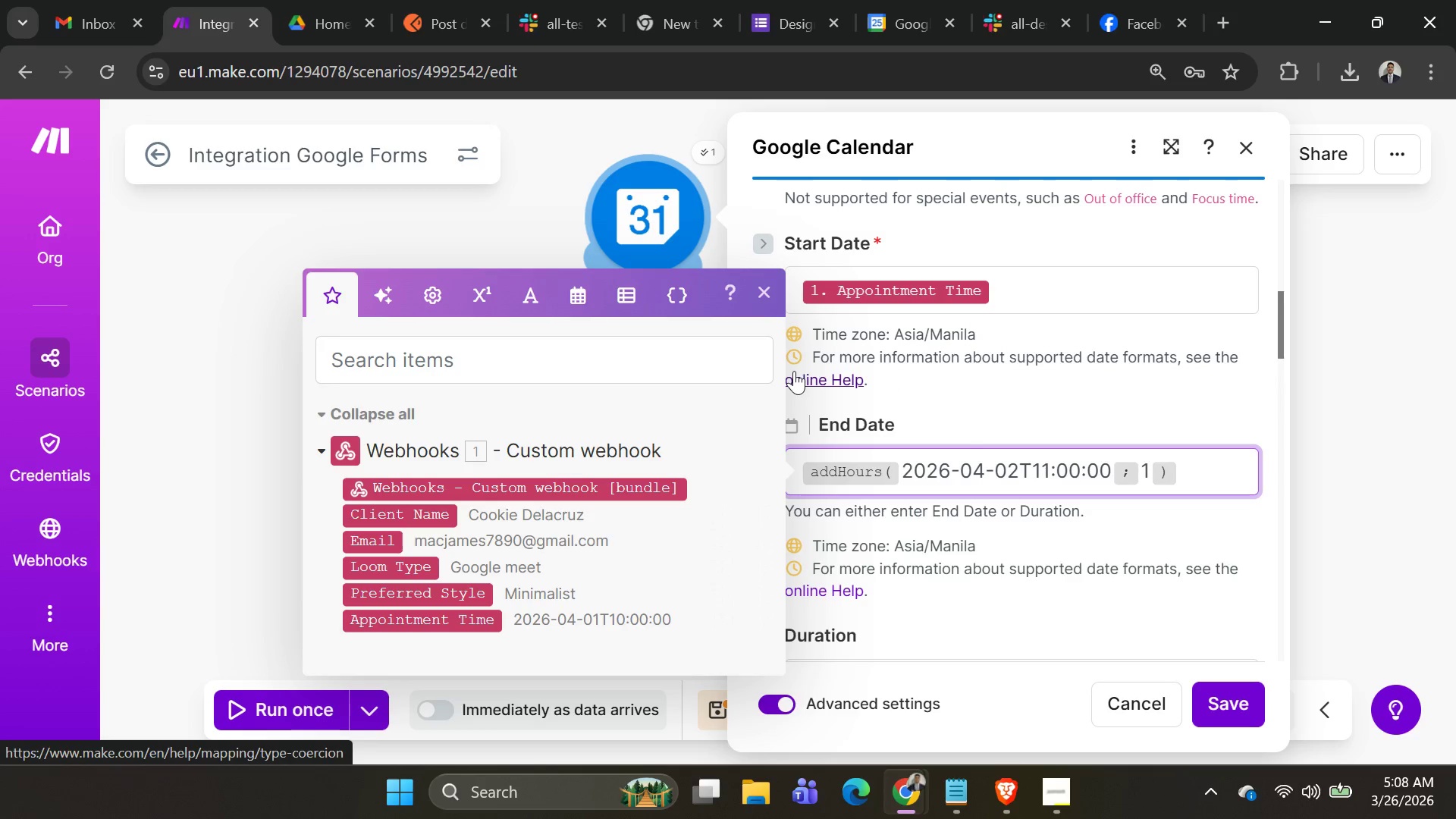 
left_click([1034, 384])
 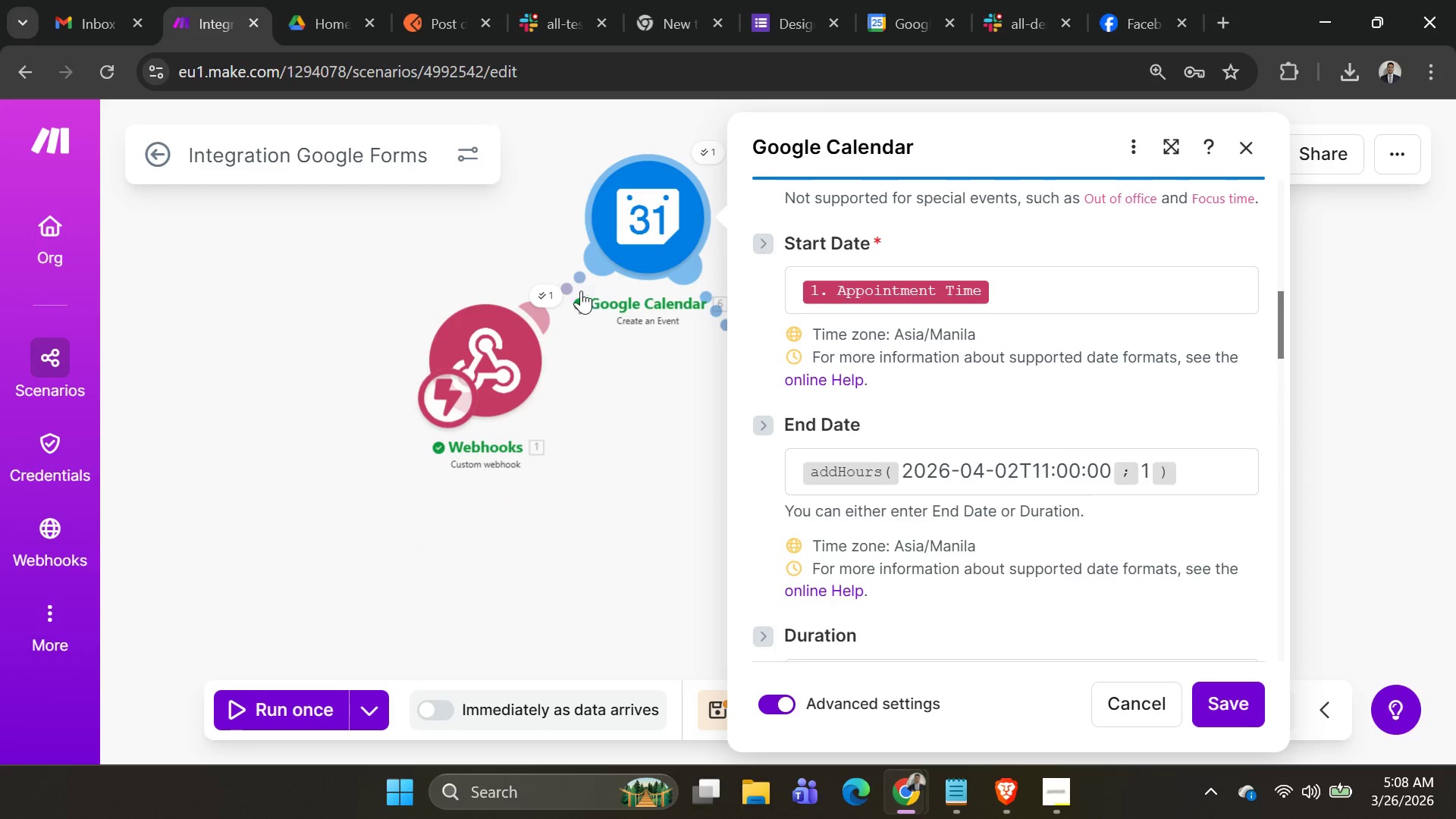 
right_click([574, 283])
 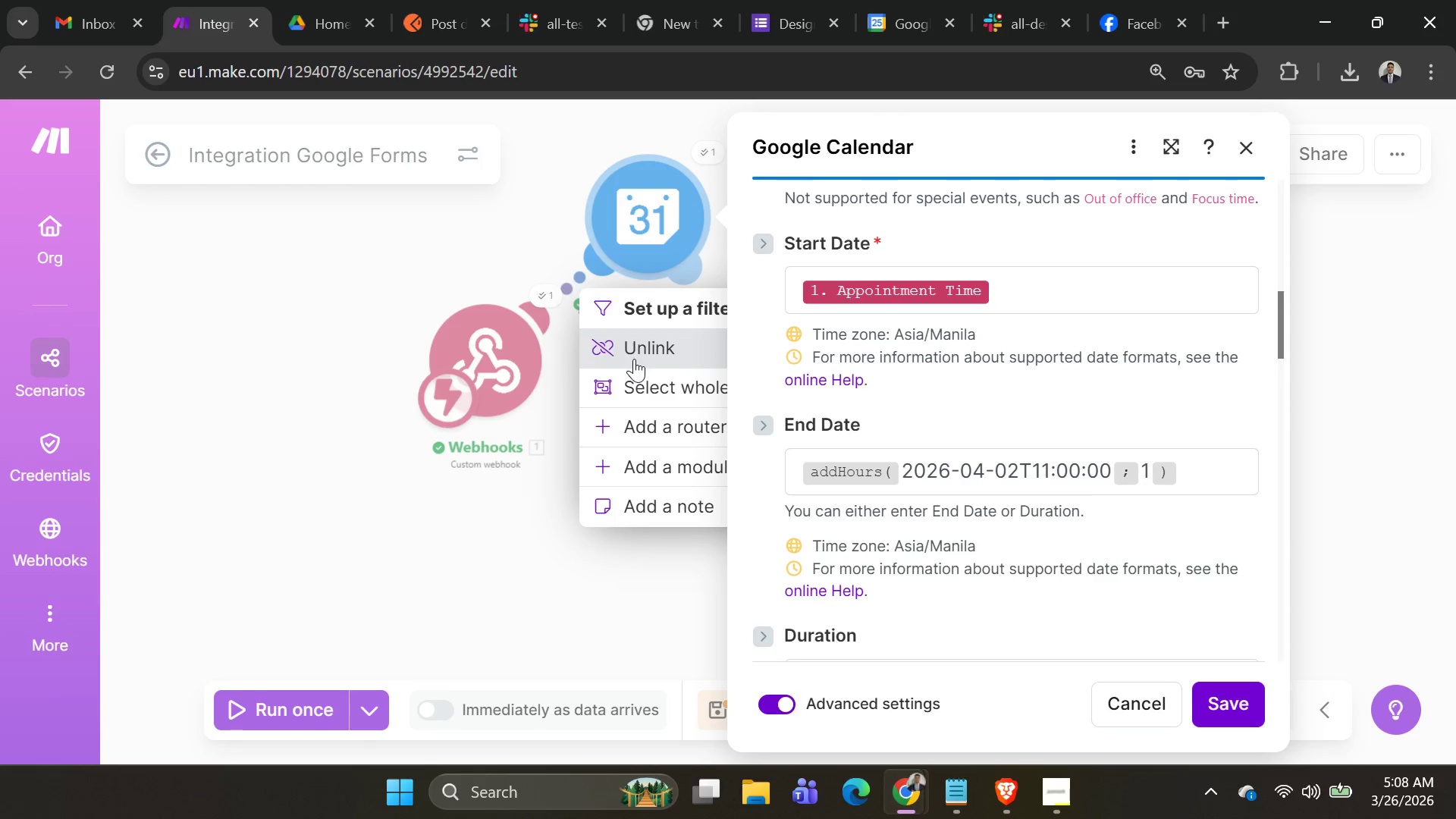 
left_click([634, 359])
 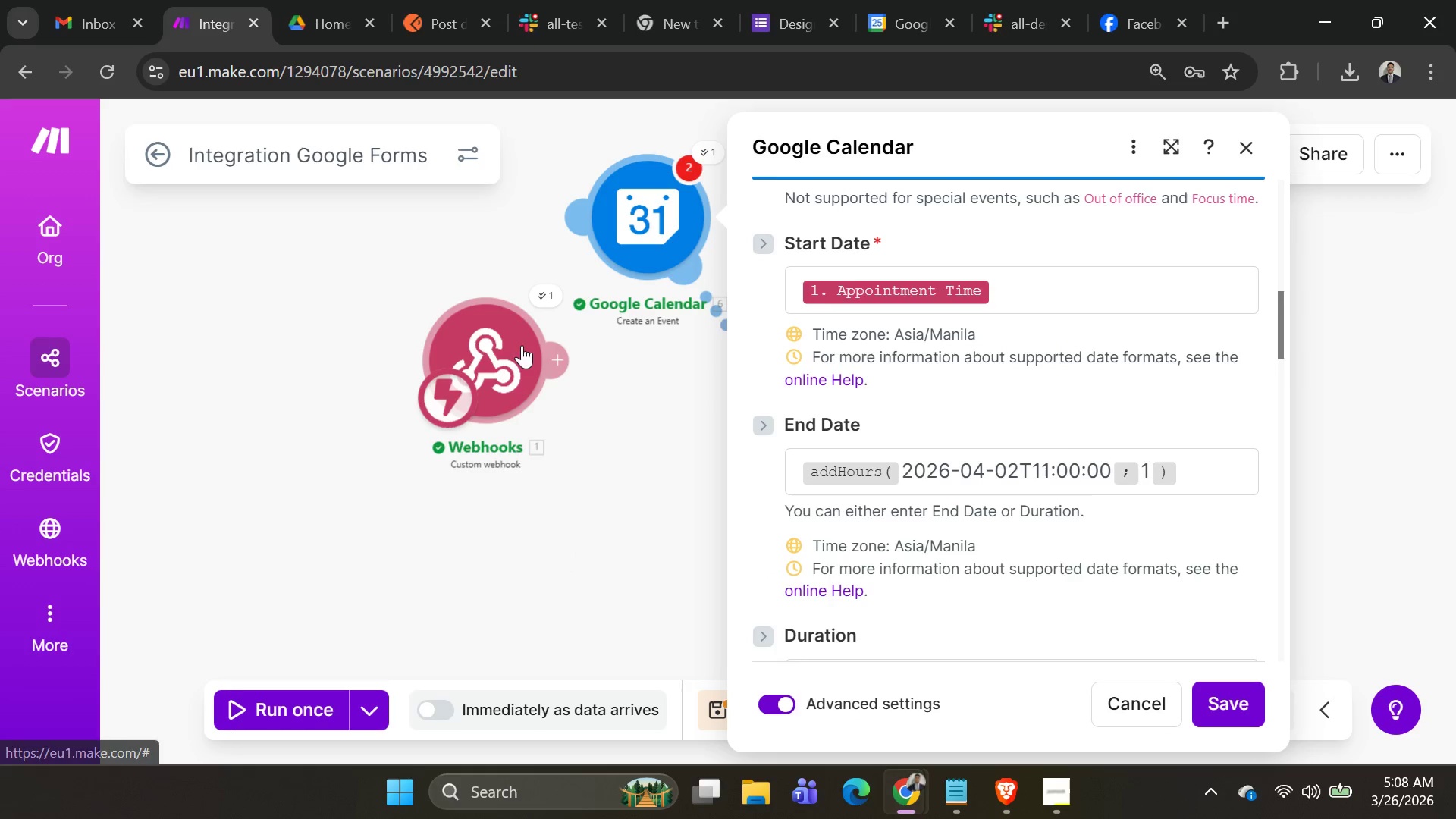 
left_click_drag(start_coordinate=[513, 350], to_coordinate=[354, 297])
 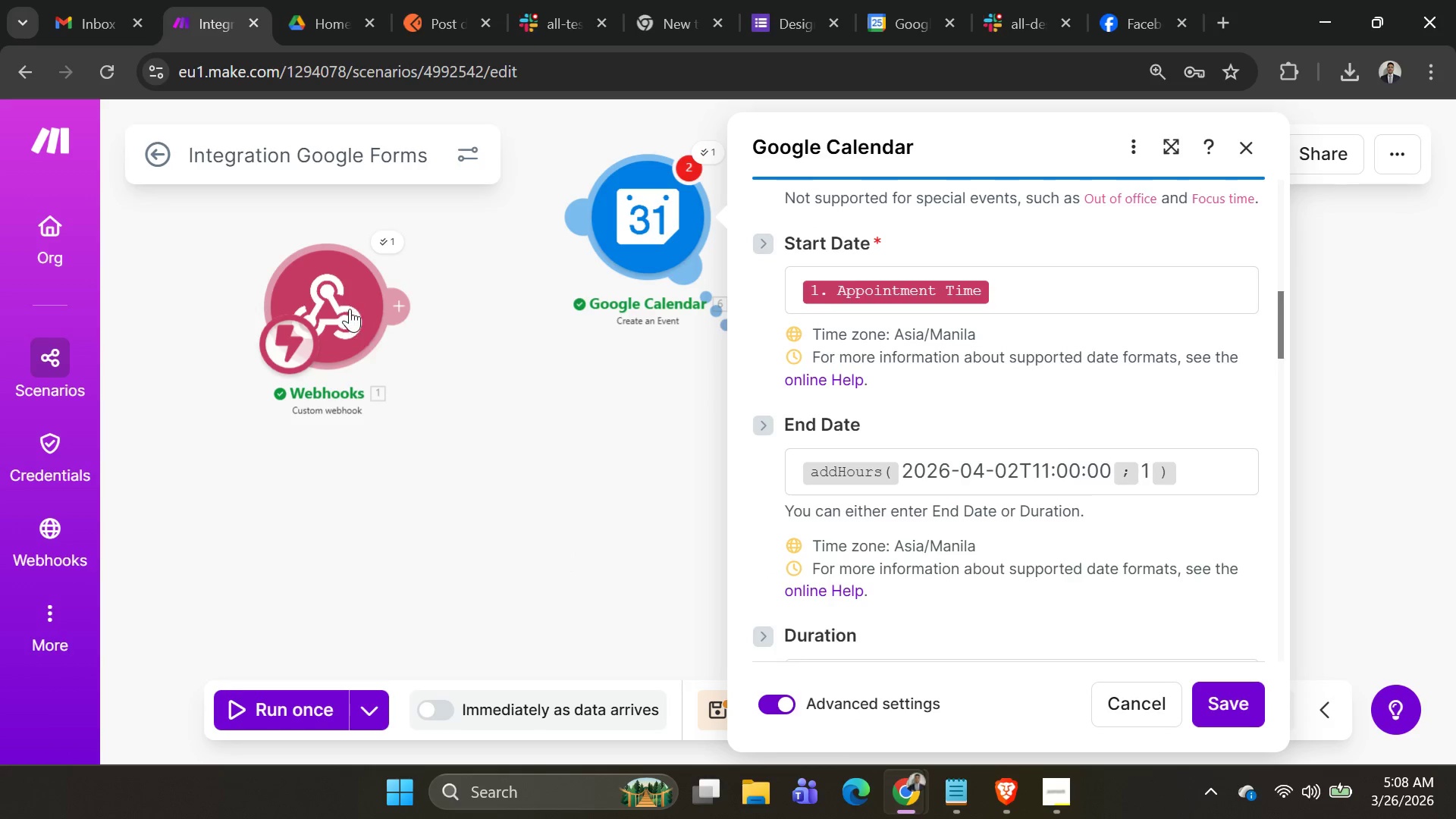 
left_click([350, 309])
 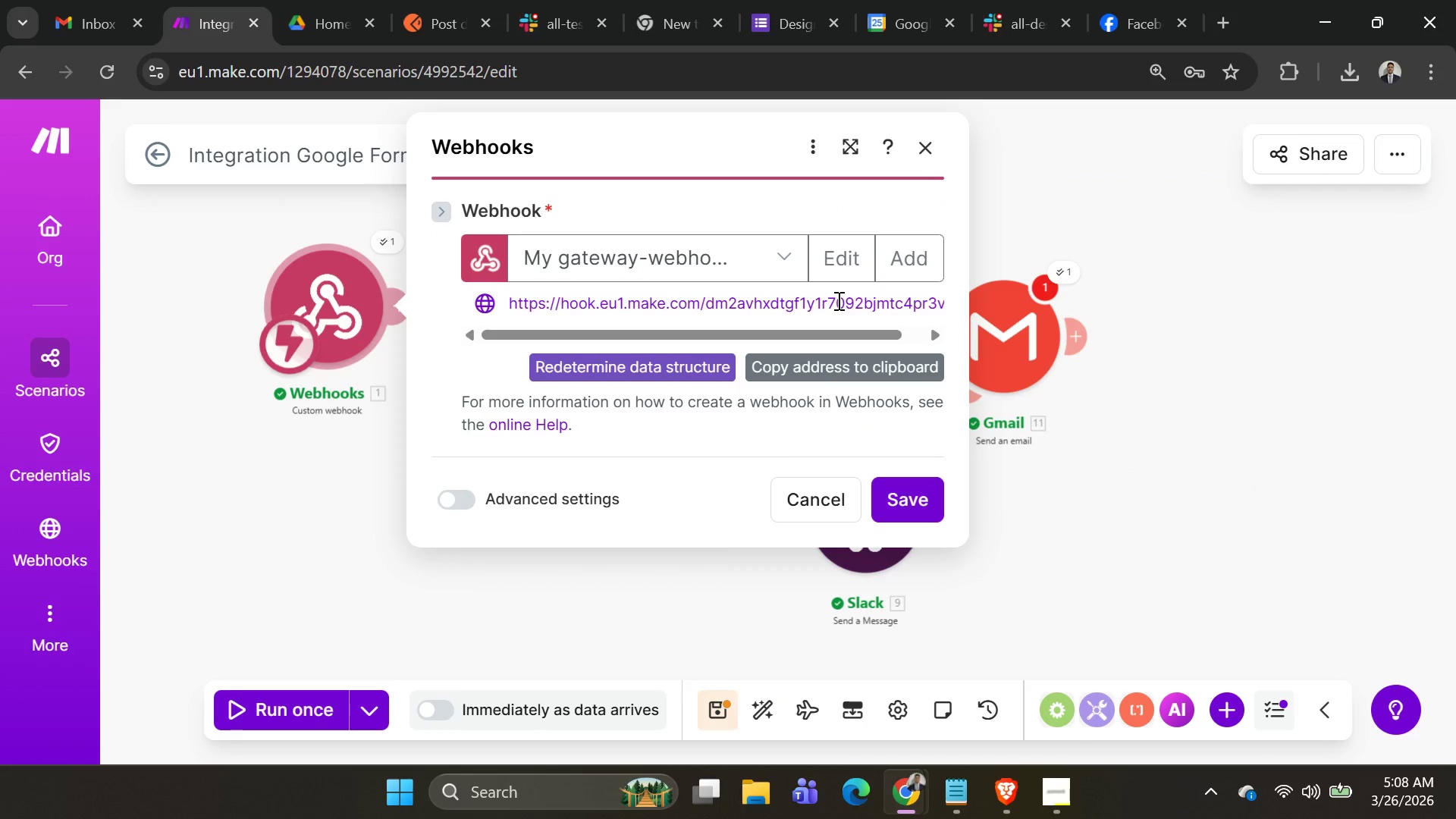 
key(Alt+AltLeft)
 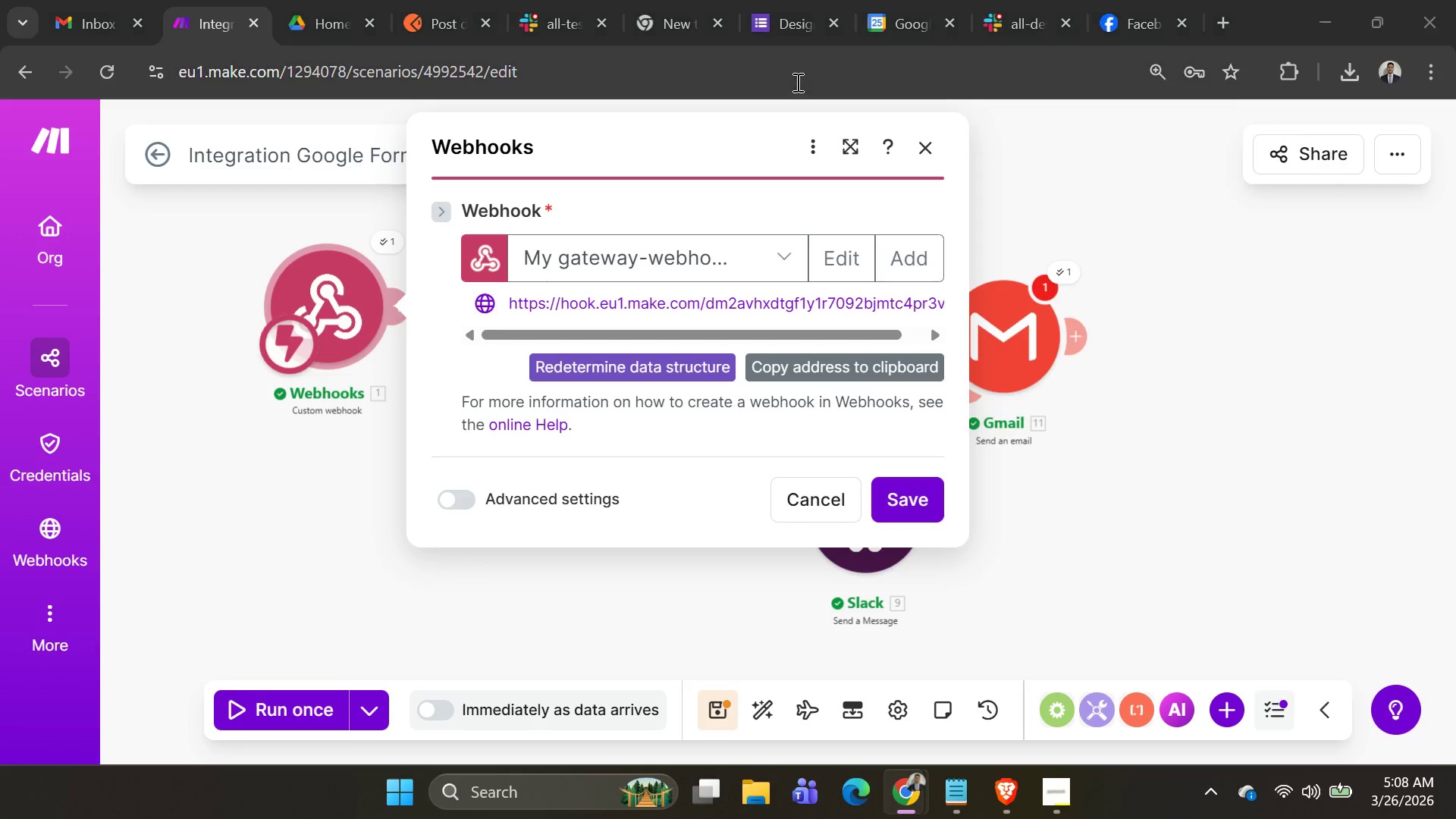 
key(Alt+Tab)
 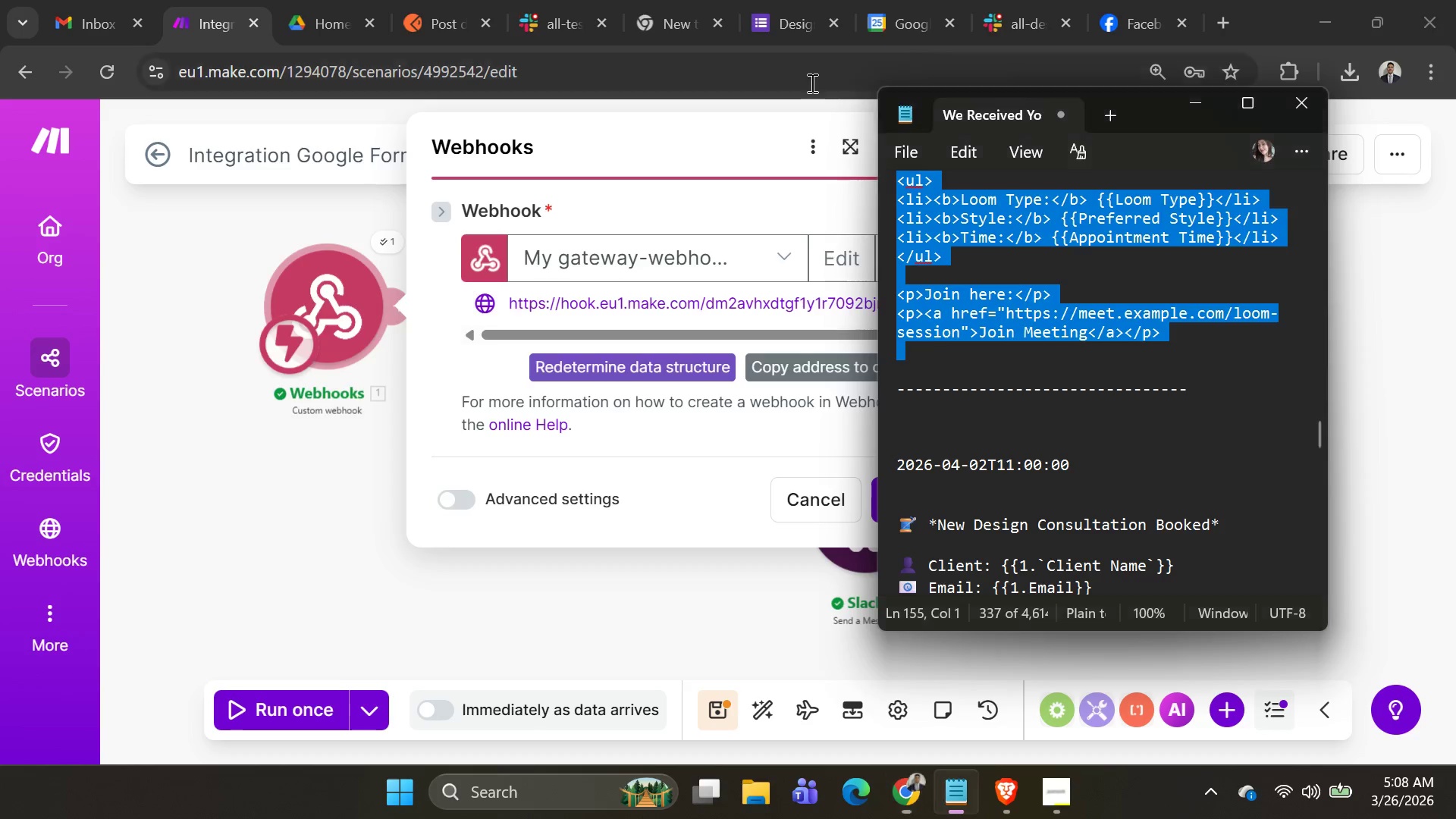 
key(Alt+AltLeft)
 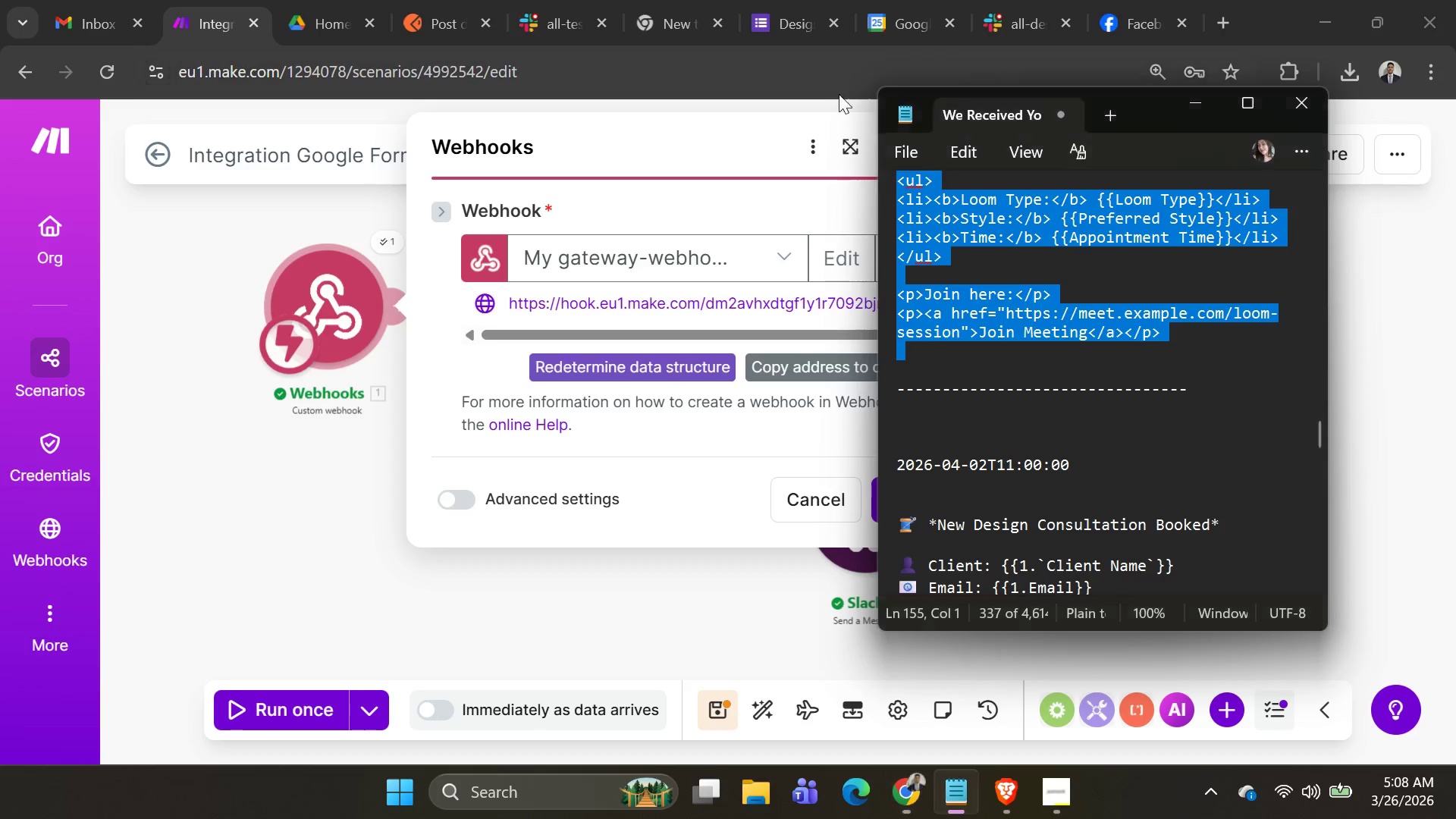 
key(Alt+Tab)
 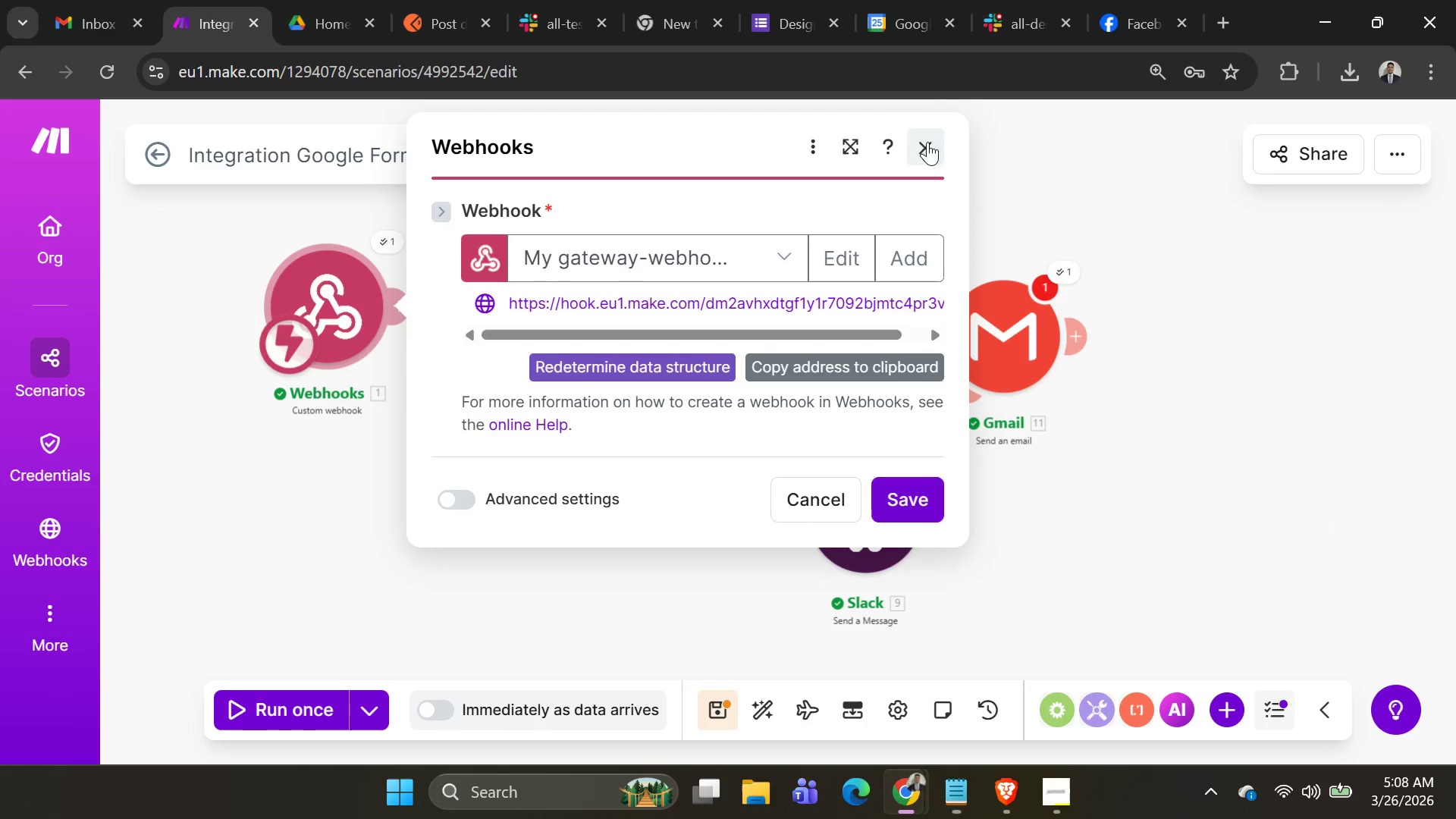 
key(Alt+AltLeft)
 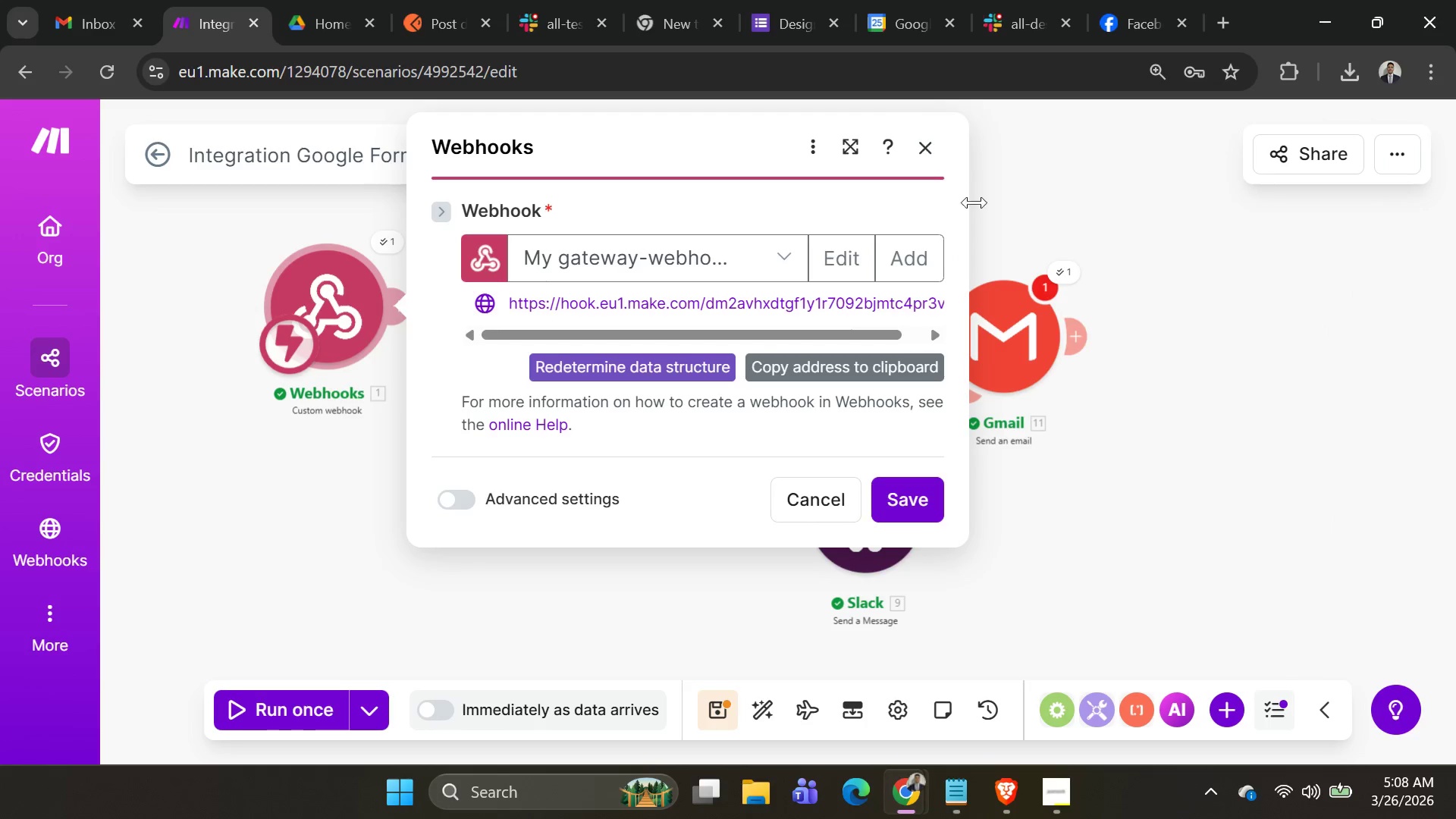 
key(Alt+Tab)
 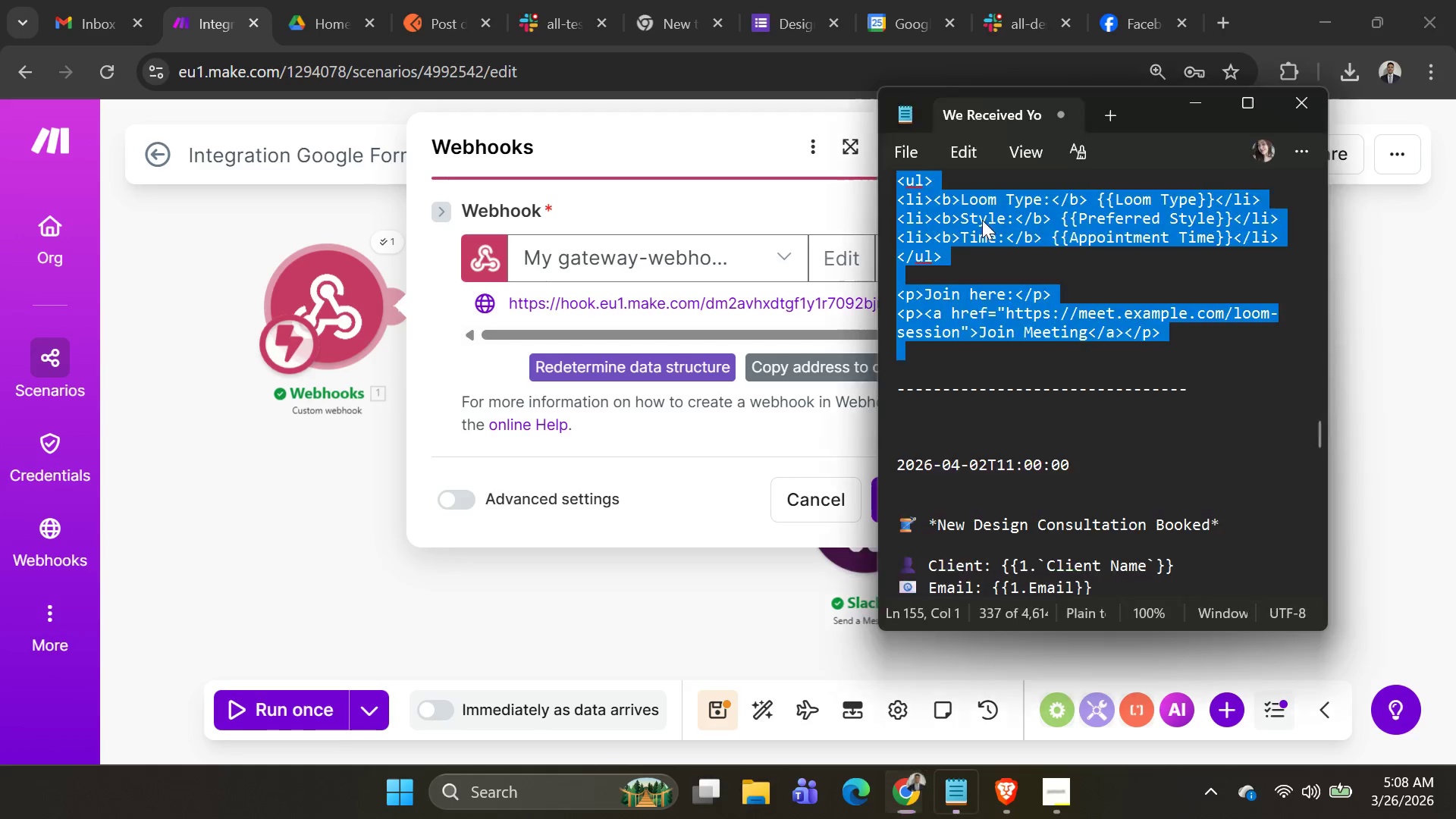 
key(Alt+AltLeft)
 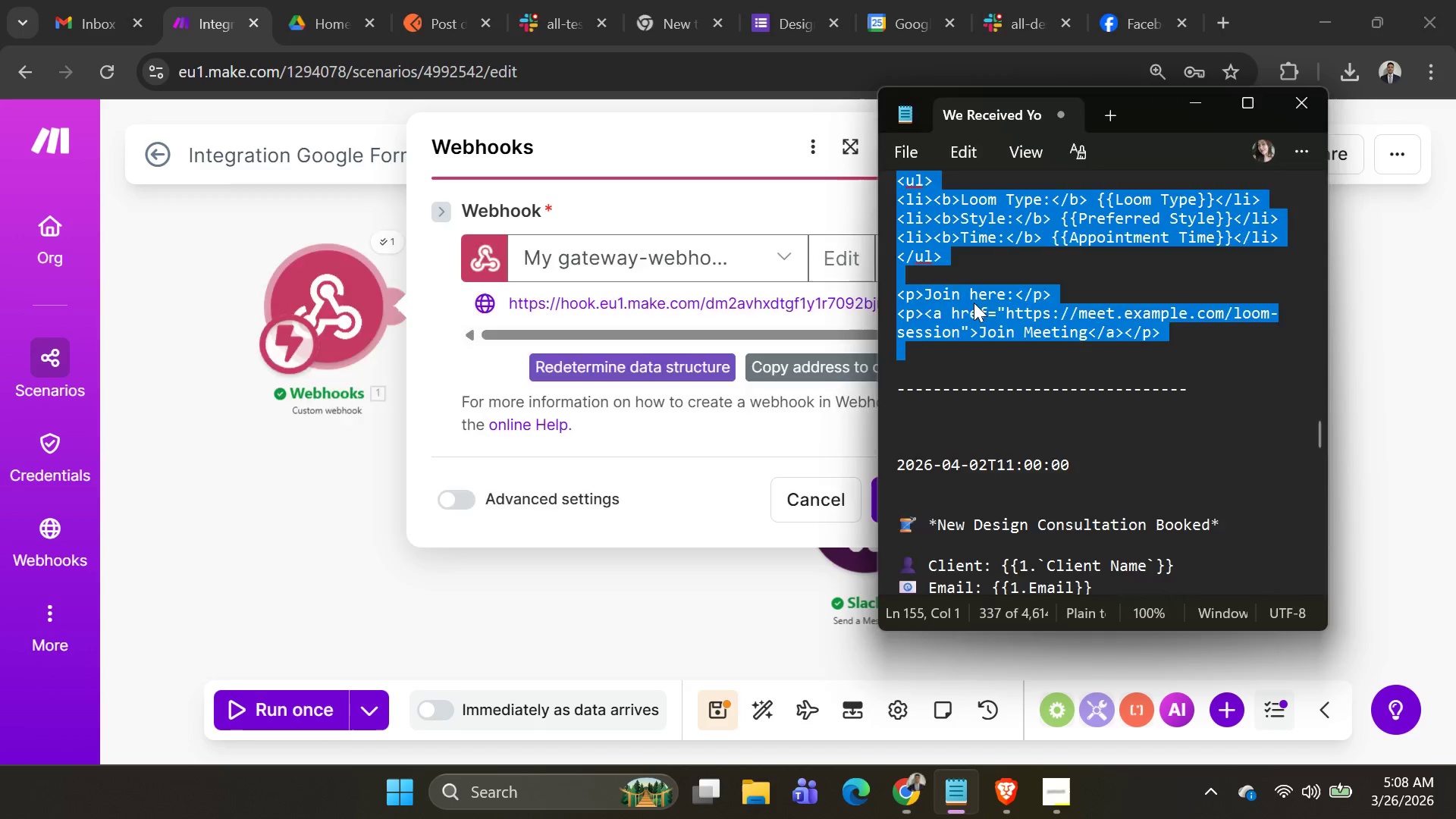 
key(Alt+Tab)
 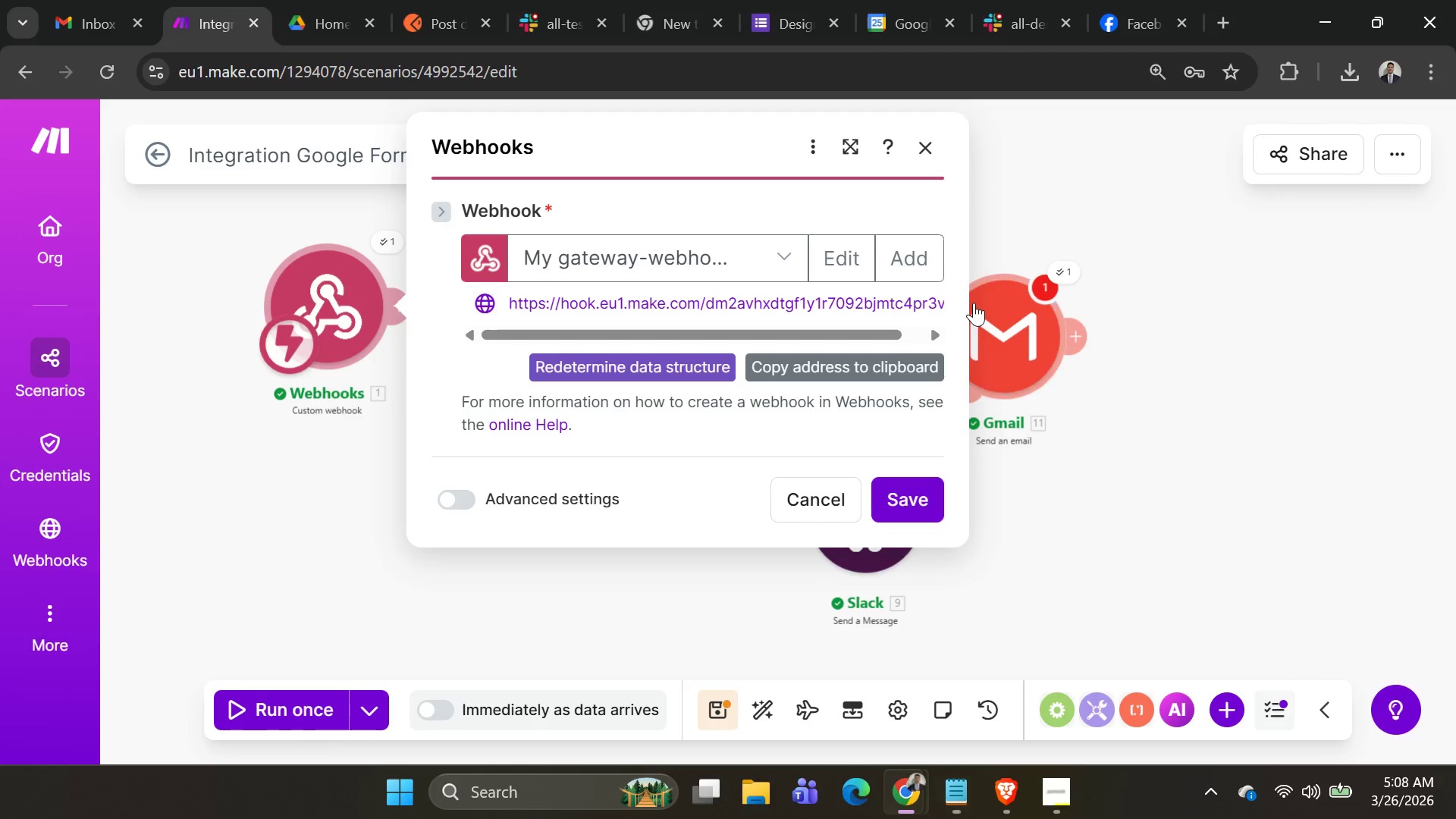 
key(Alt+AltLeft)
 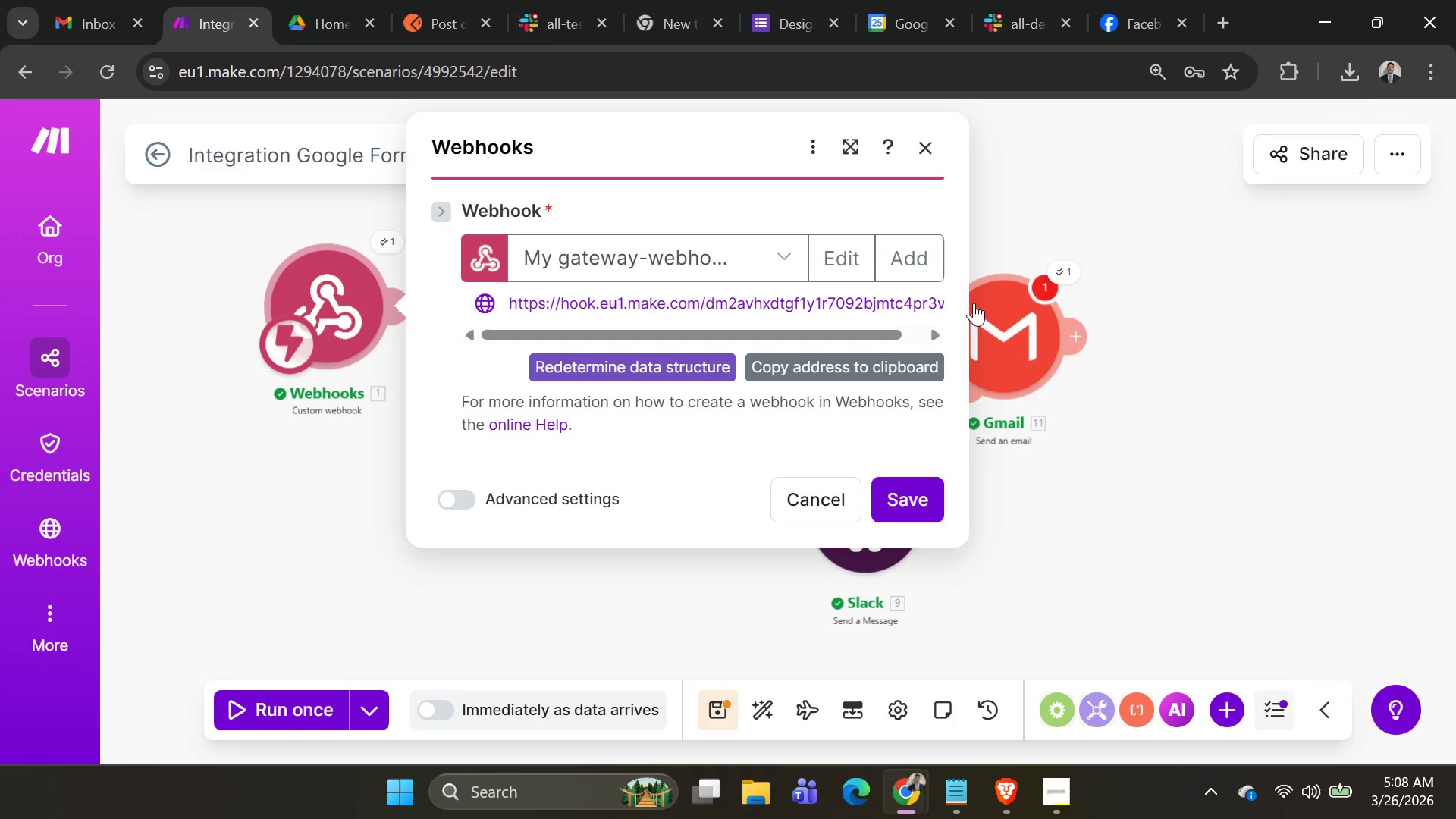 
key(Alt+Tab)
 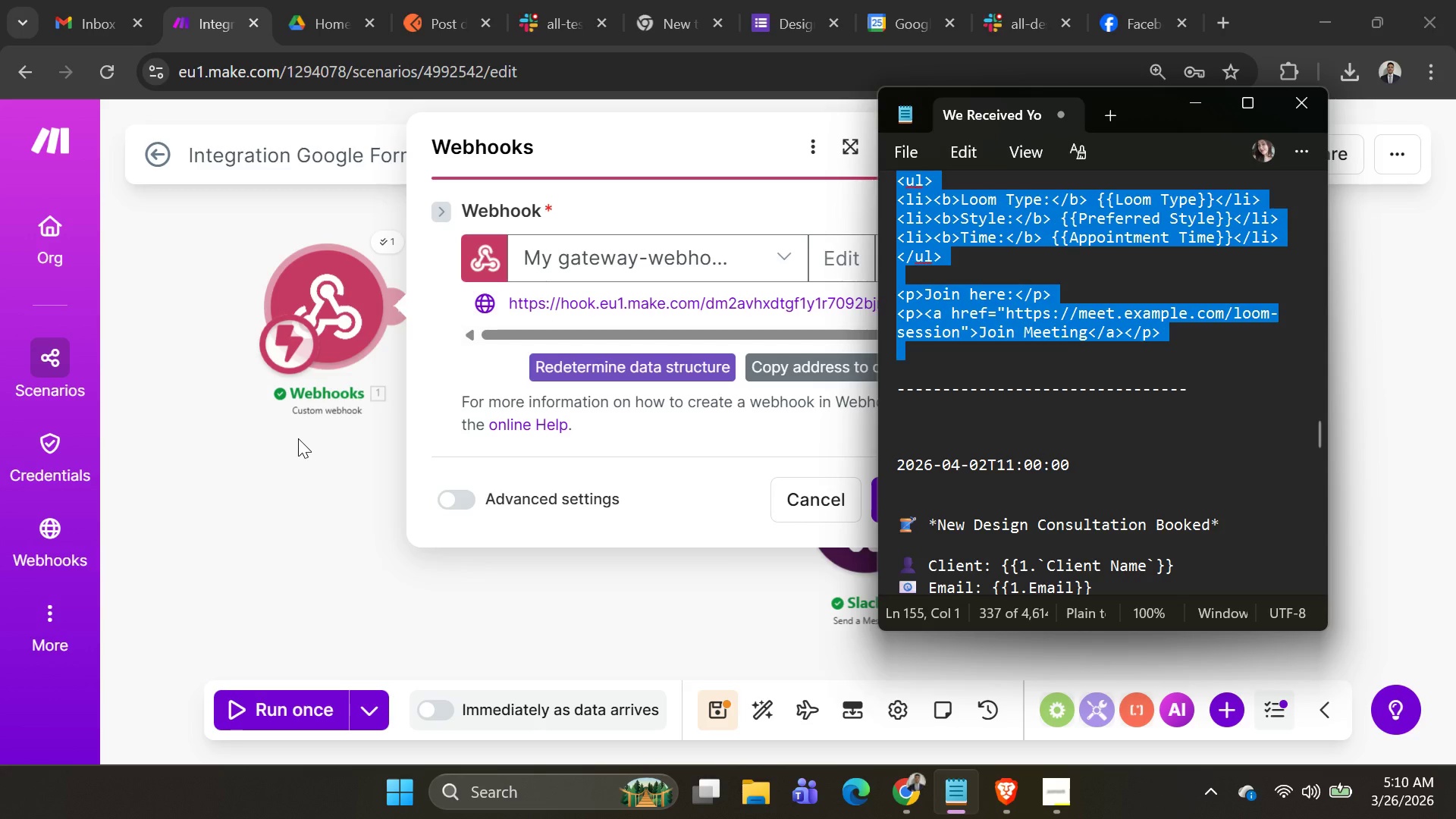 
wait(81.3)
 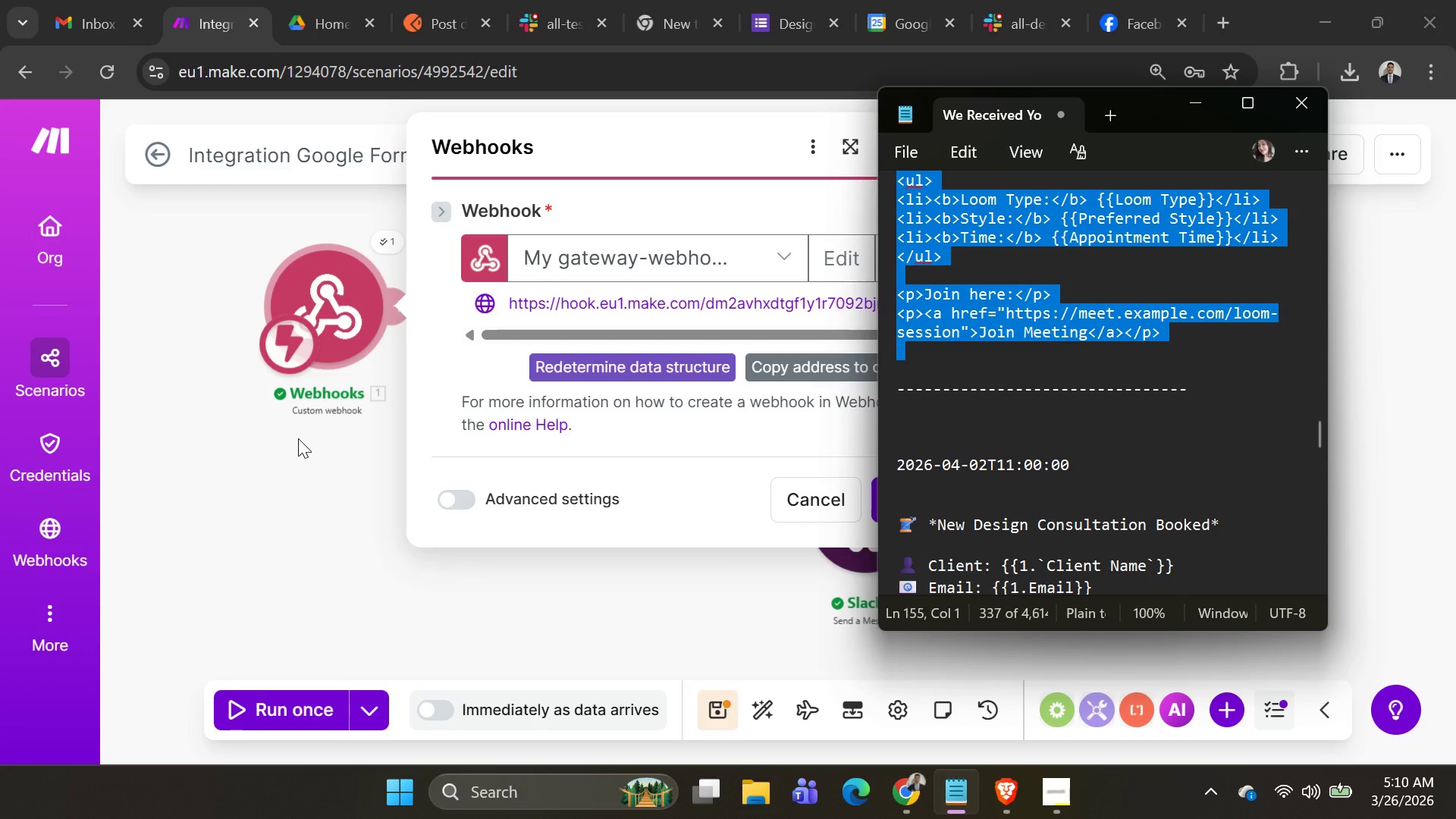 
key(Alt+AltLeft)
 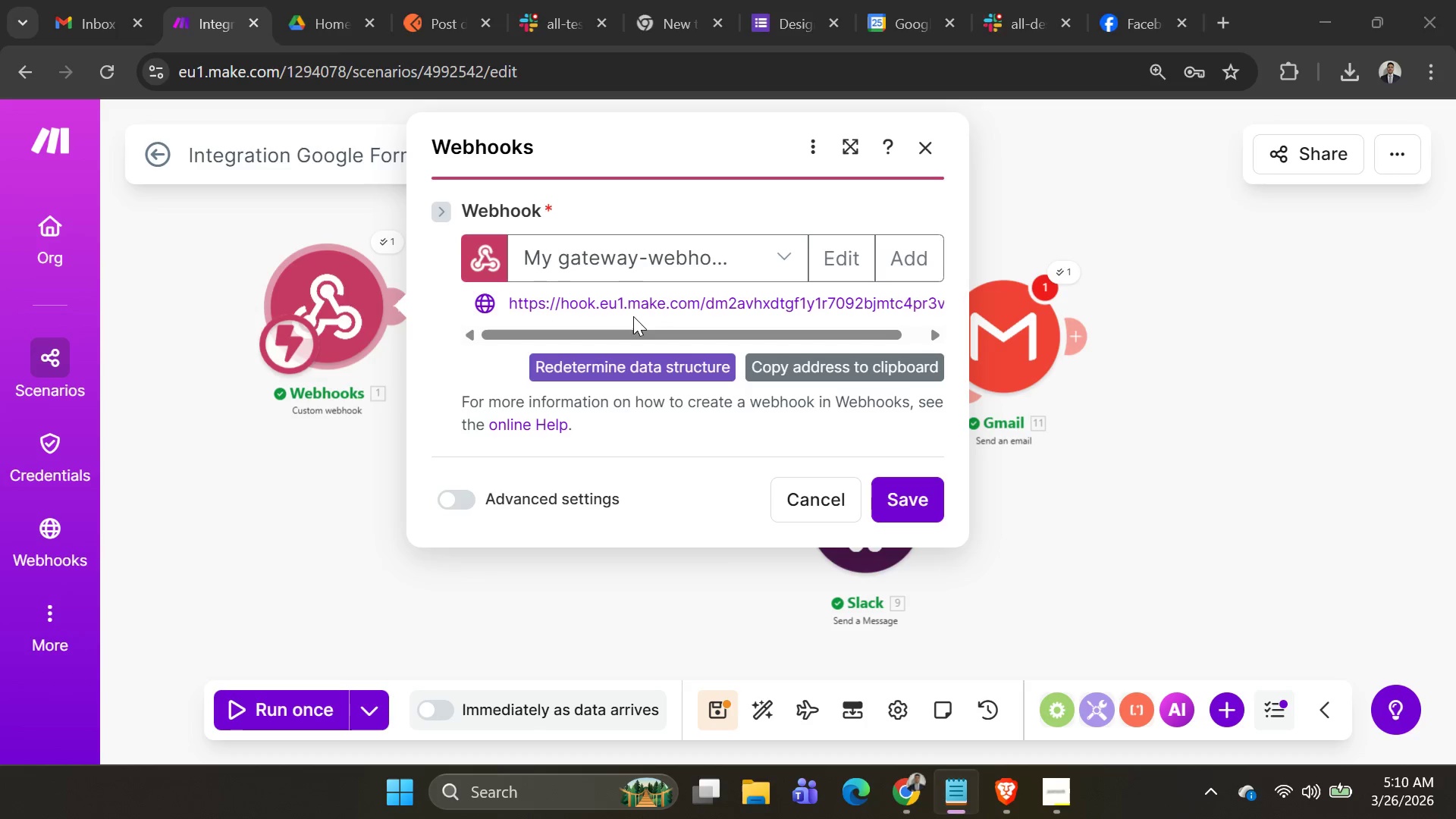 
key(Alt+Tab)
 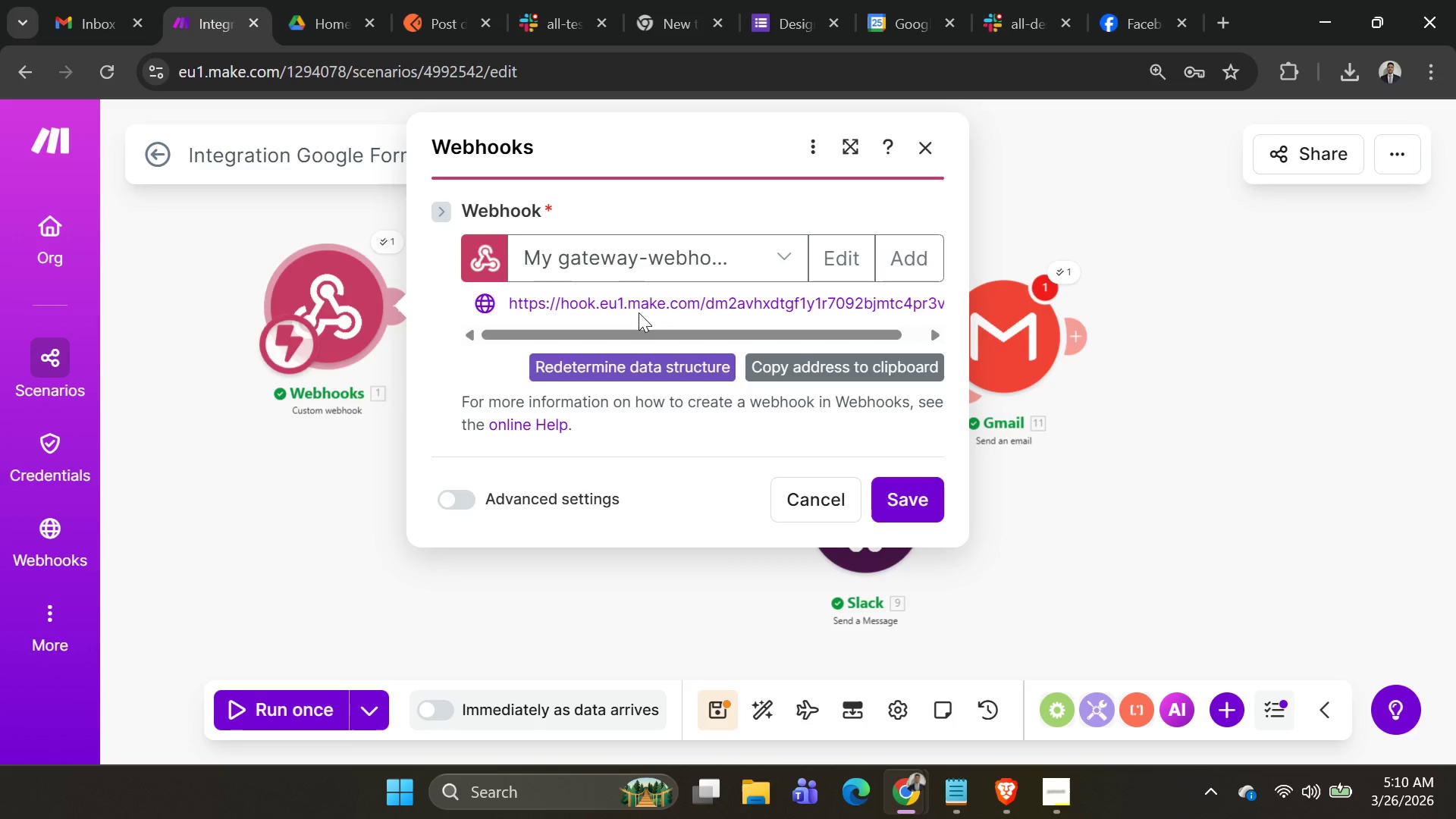 
key(Alt+AltLeft)
 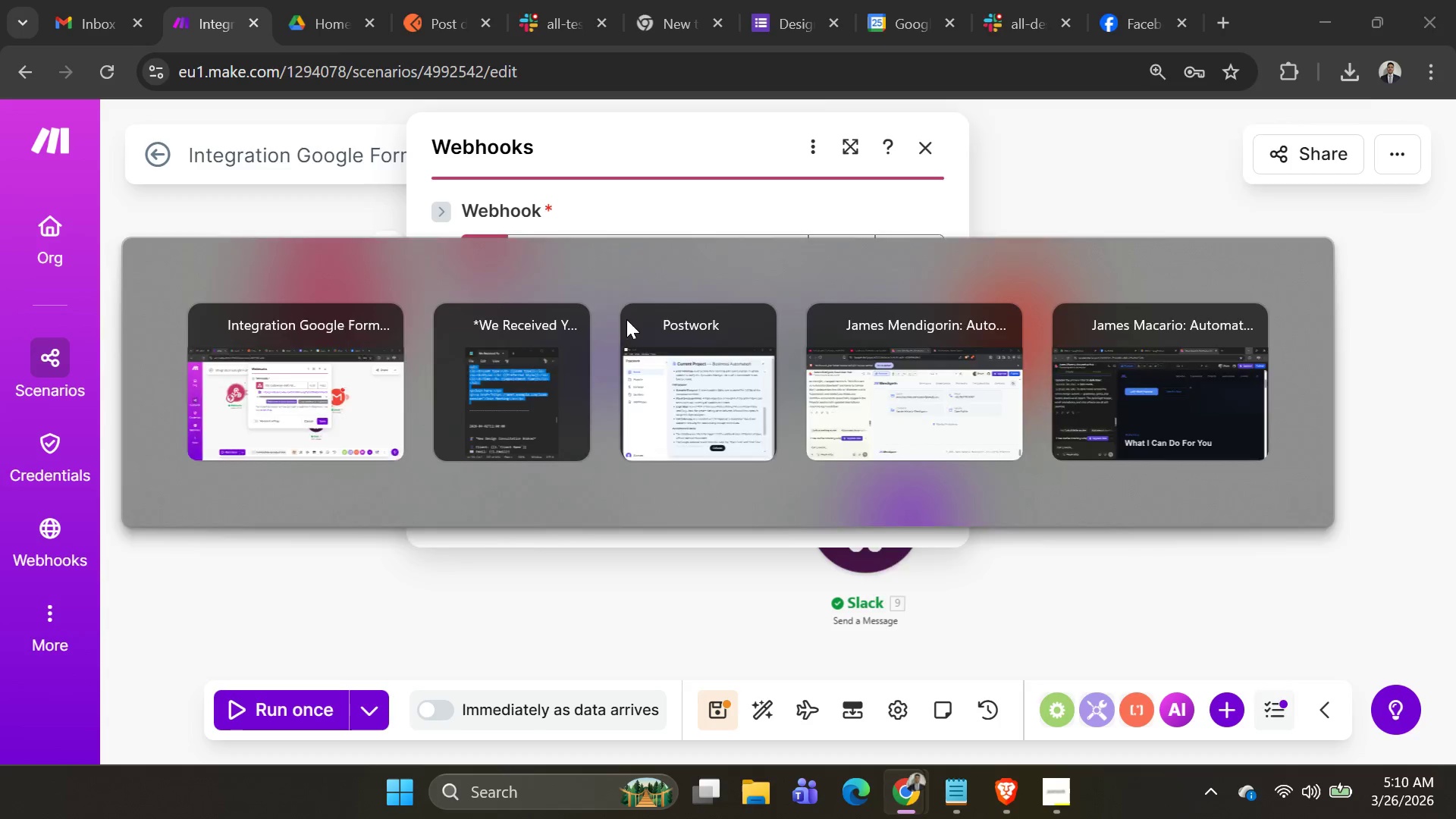 
key(Alt+Tab)
 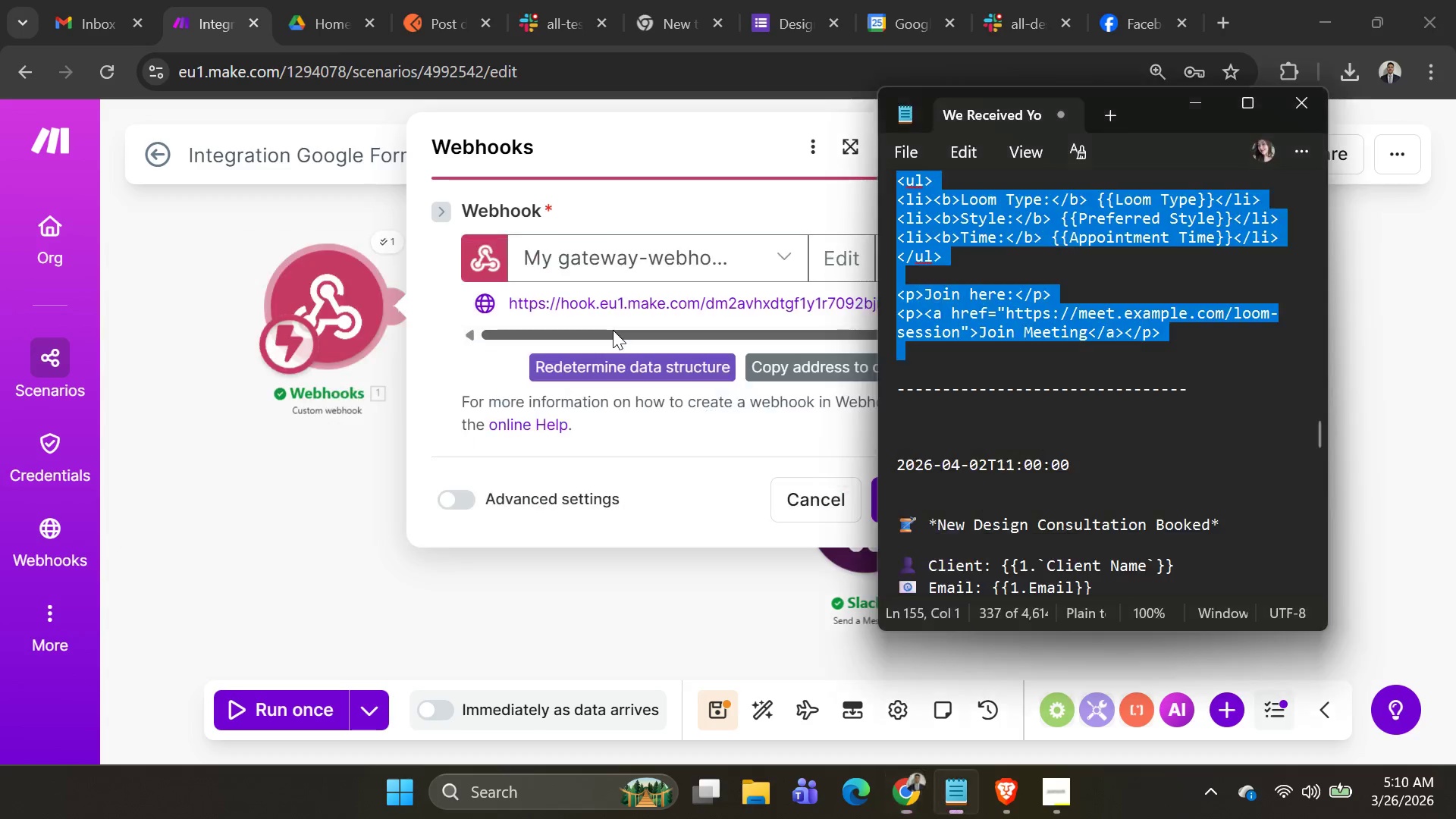 
key(Alt+AltLeft)
 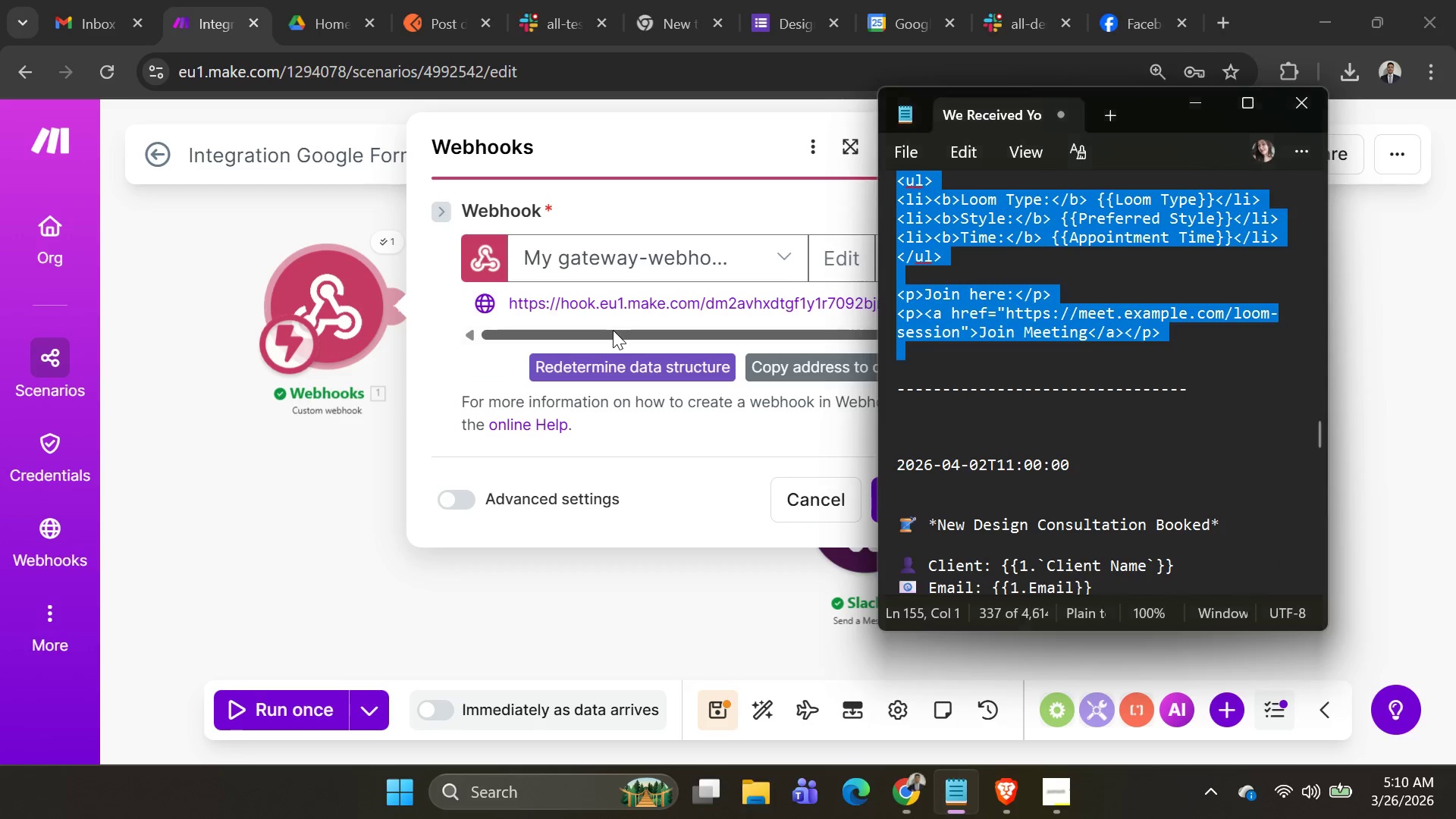 
key(Alt+Tab)
 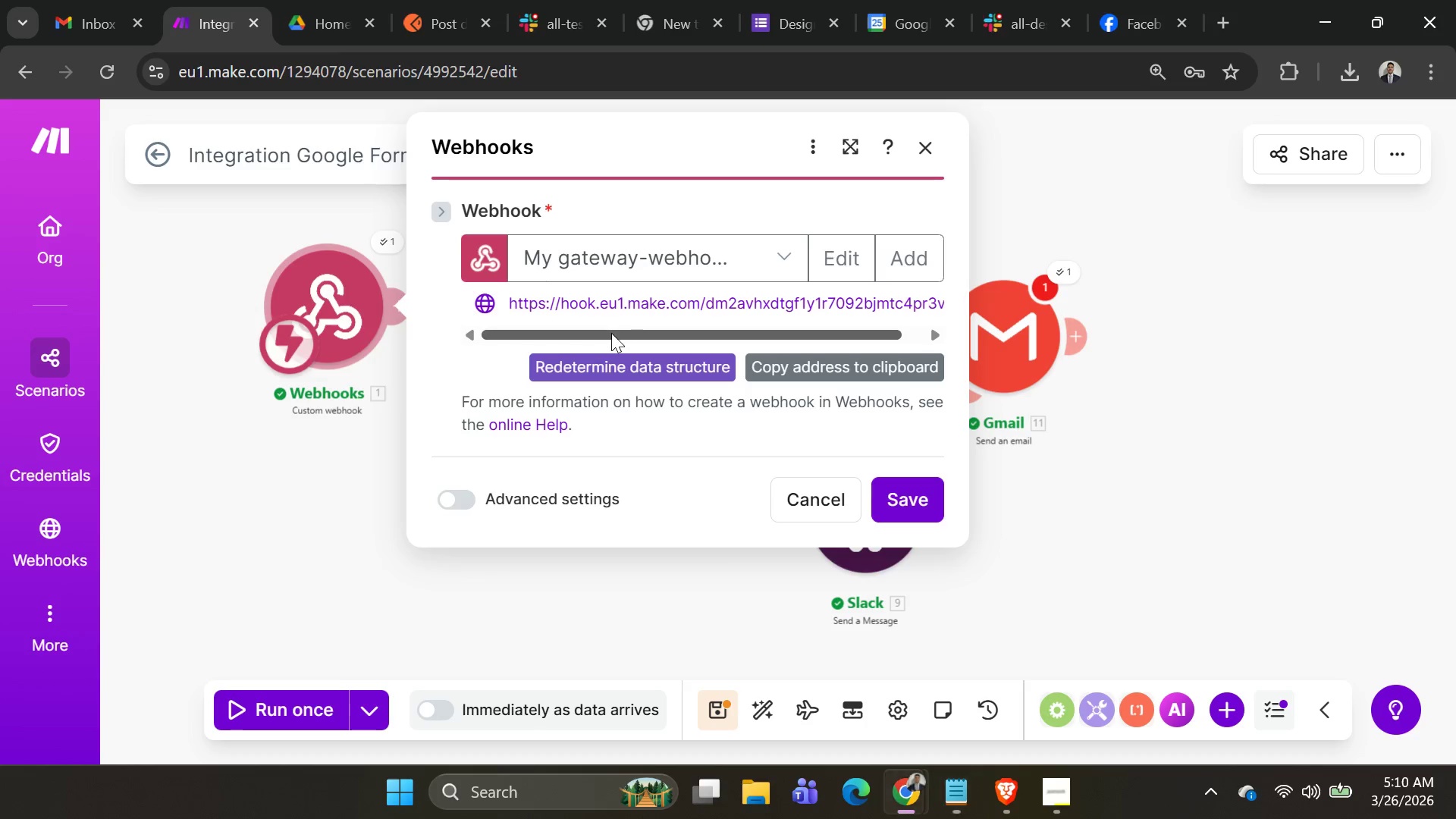 
key(Alt+AltLeft)
 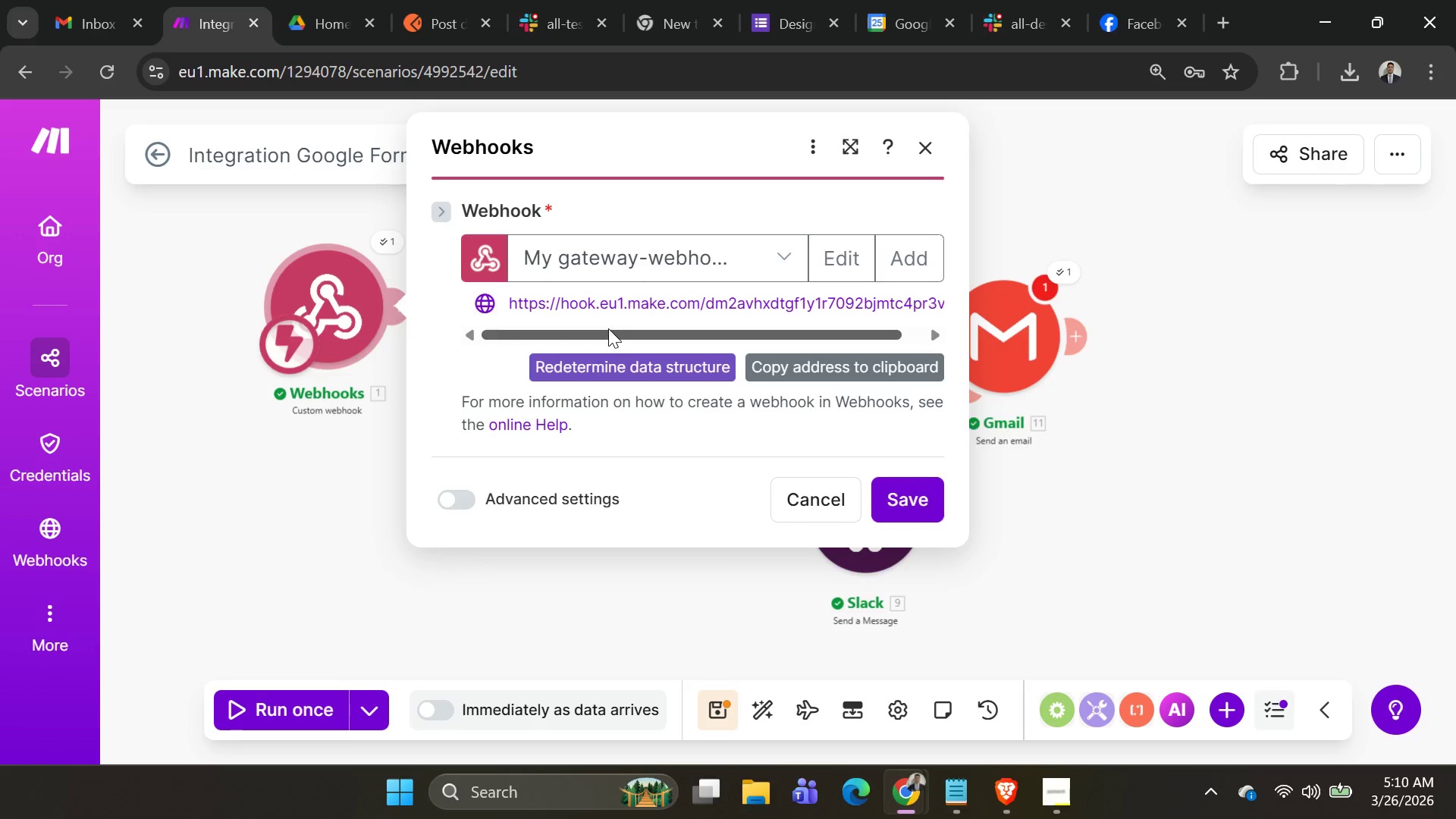 
key(Alt+Tab)
 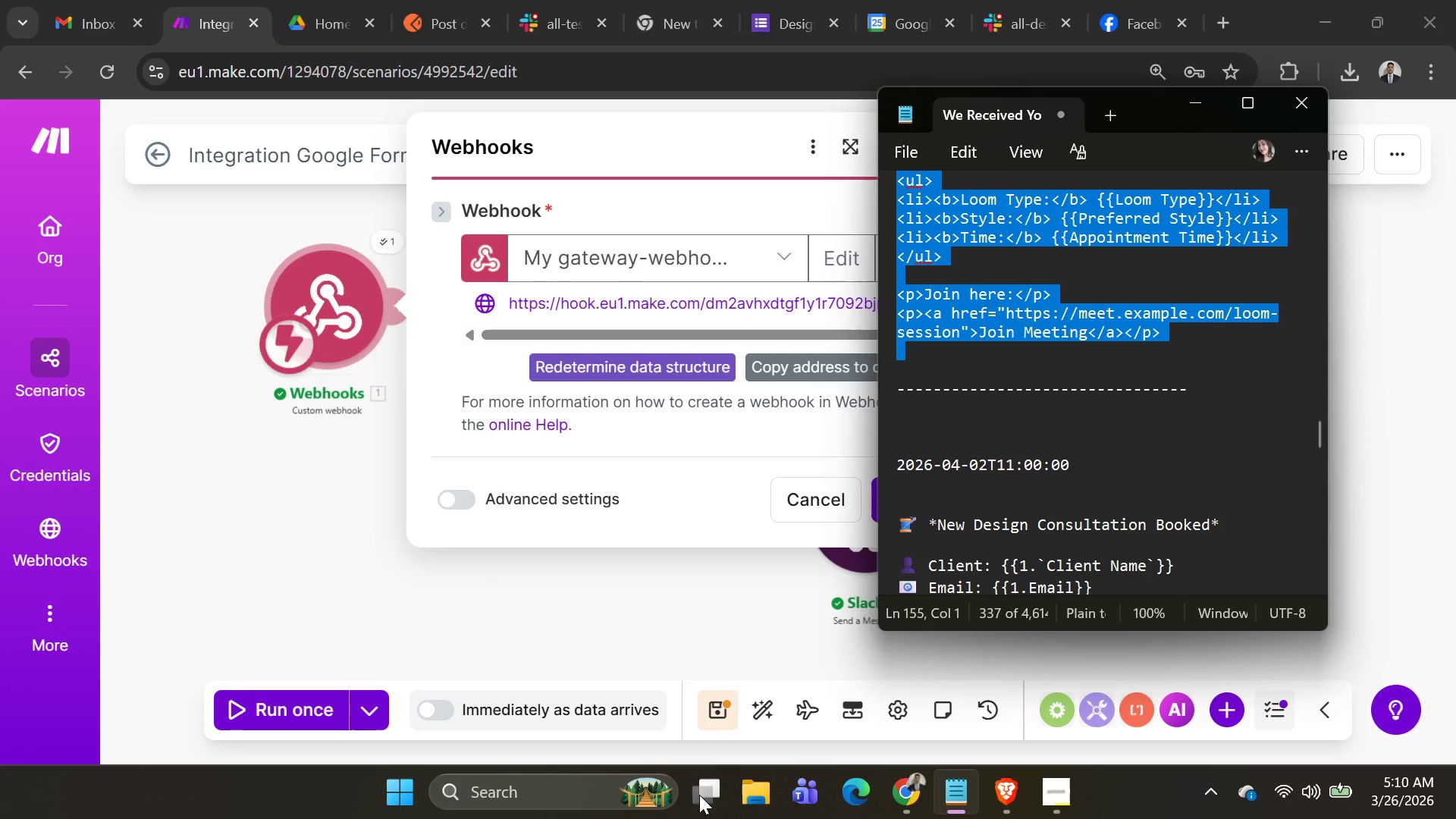 
left_click([1060, 799])